 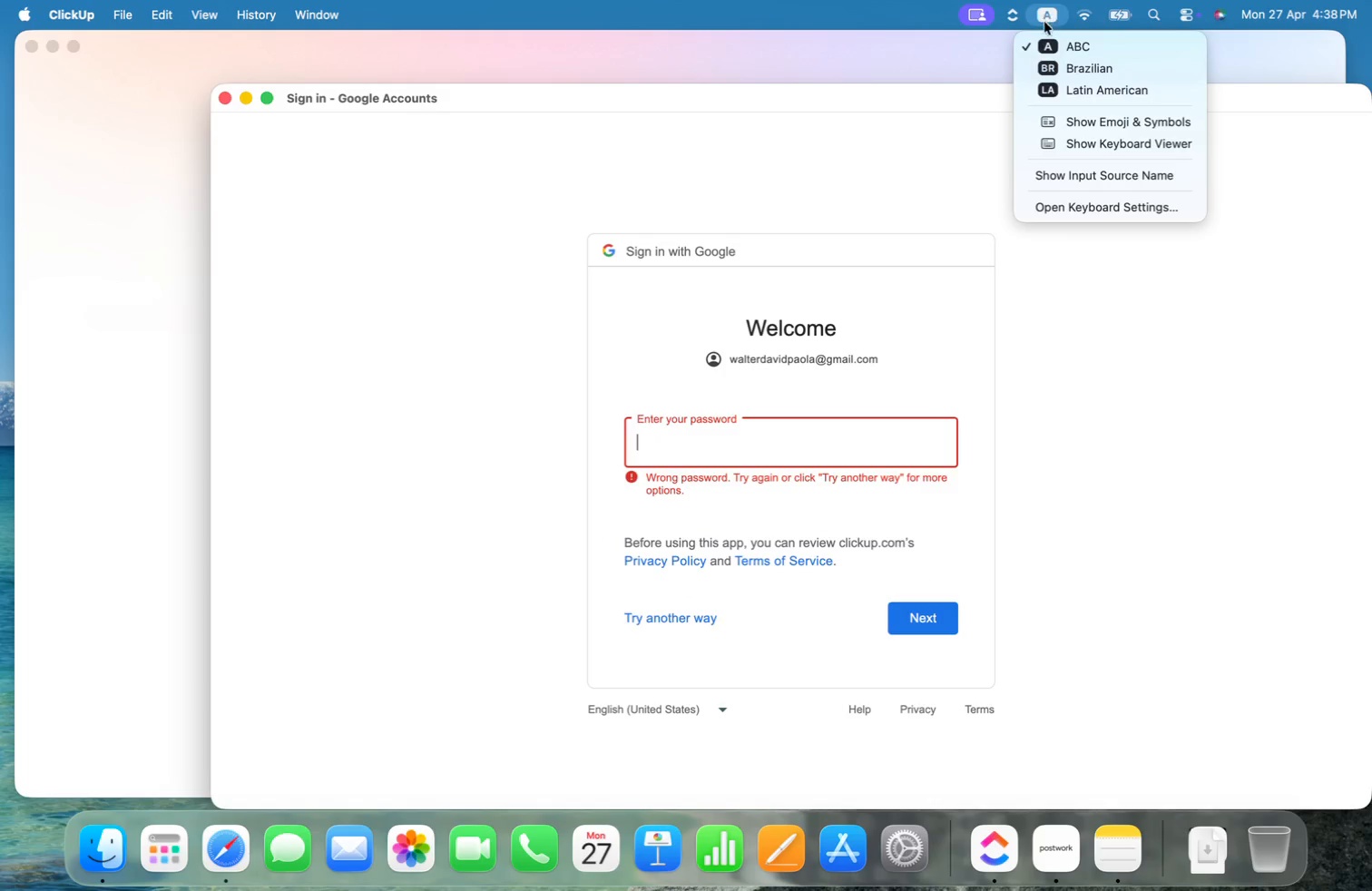 
hold_key(key=ShiftLeft, duration=0.34)
 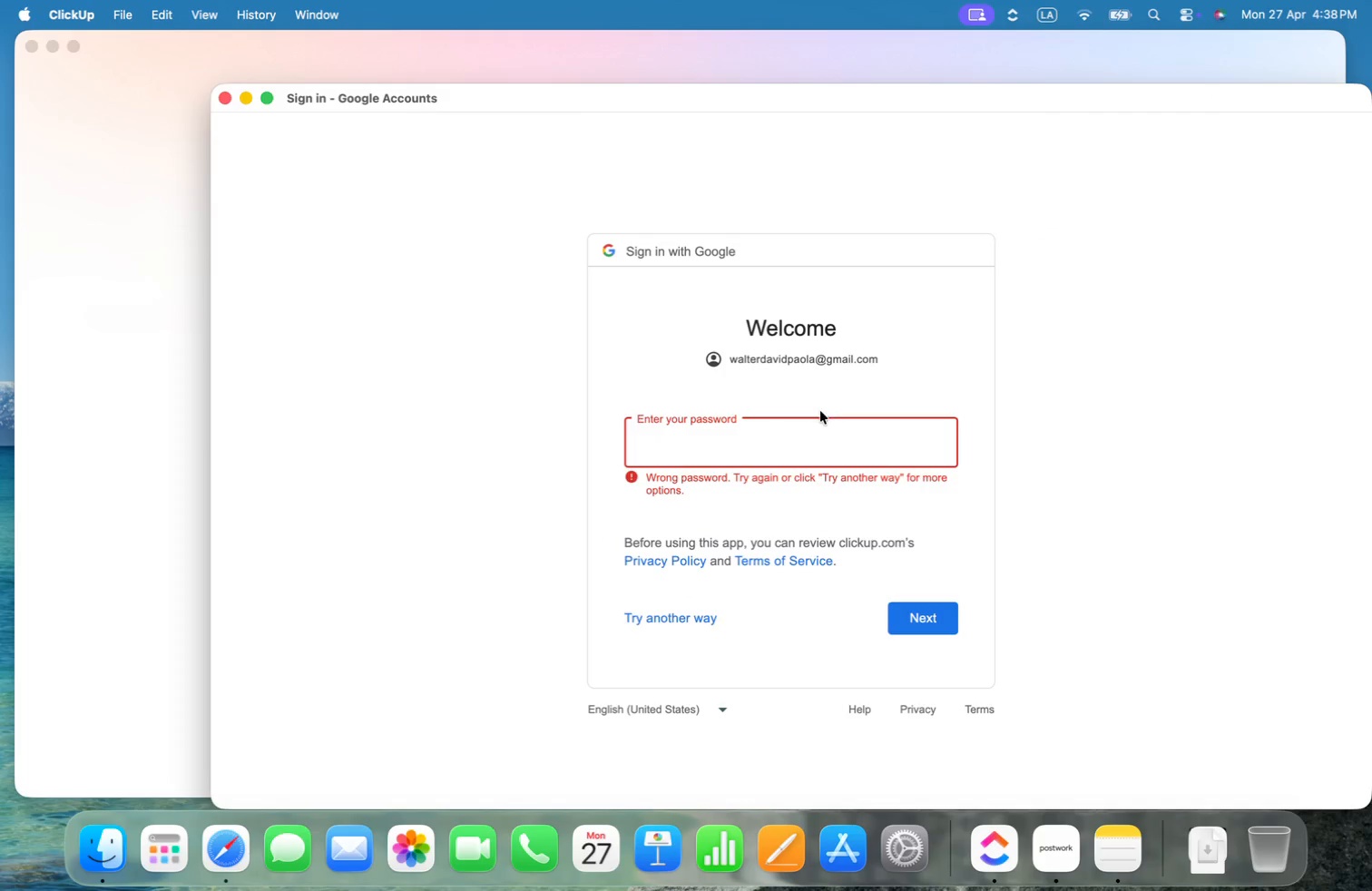 
key(Shift+ShiftRight)
 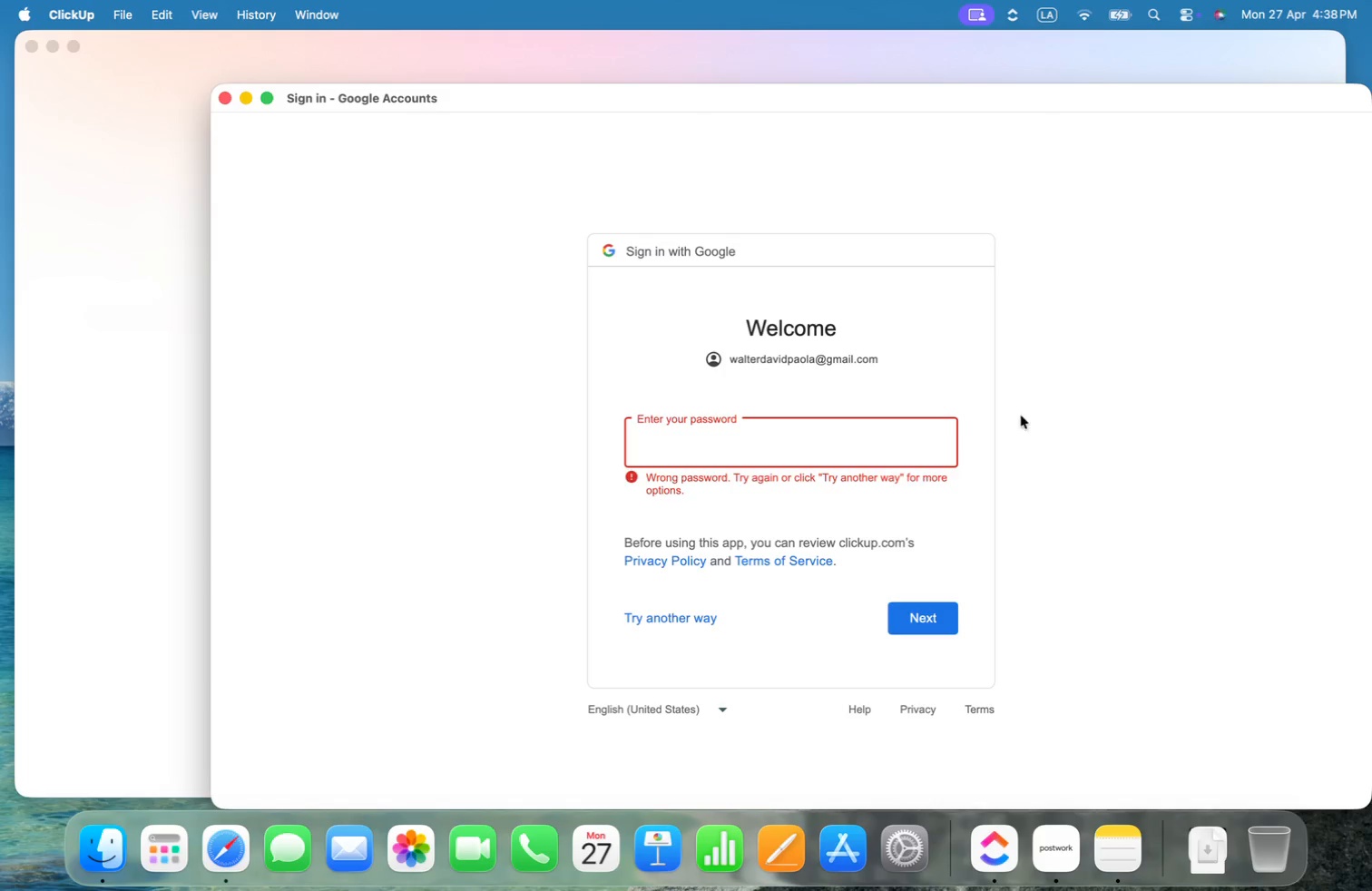 
left_click([779, 444])
 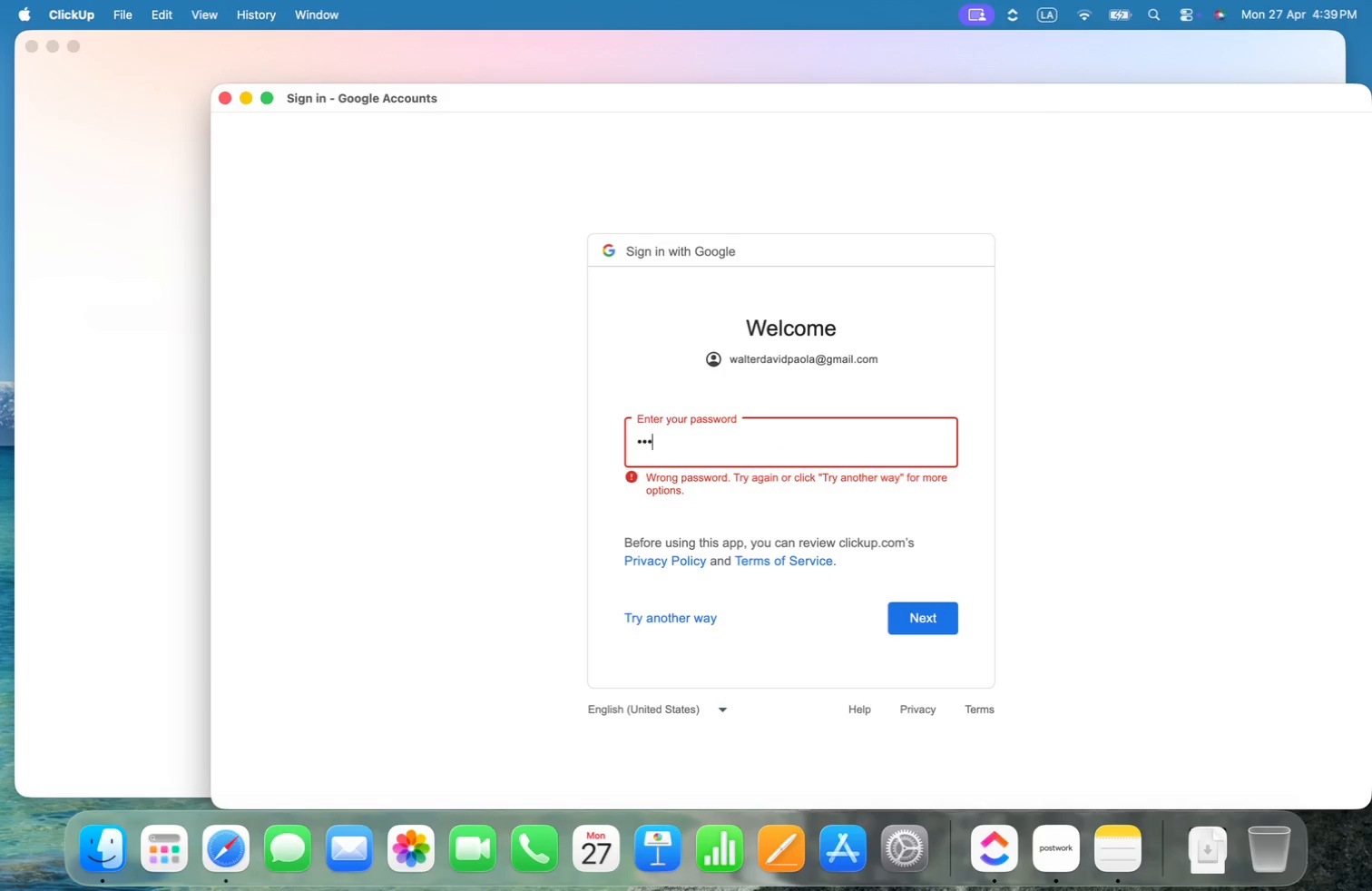 
hold_key(key=ShiftLeft, duration=0.39)
 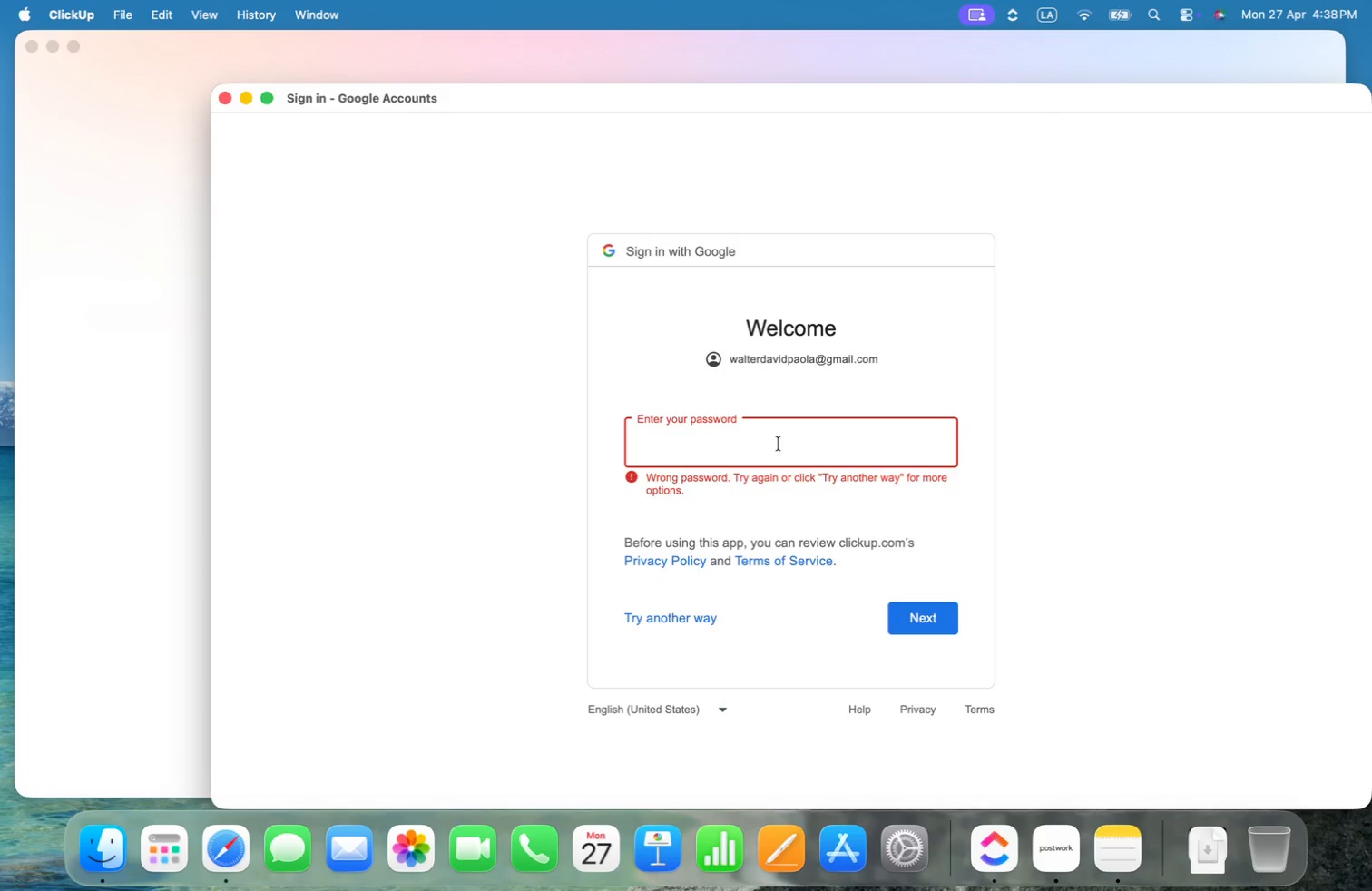 
hold_key(key=ShiftRight, duration=0.31)
 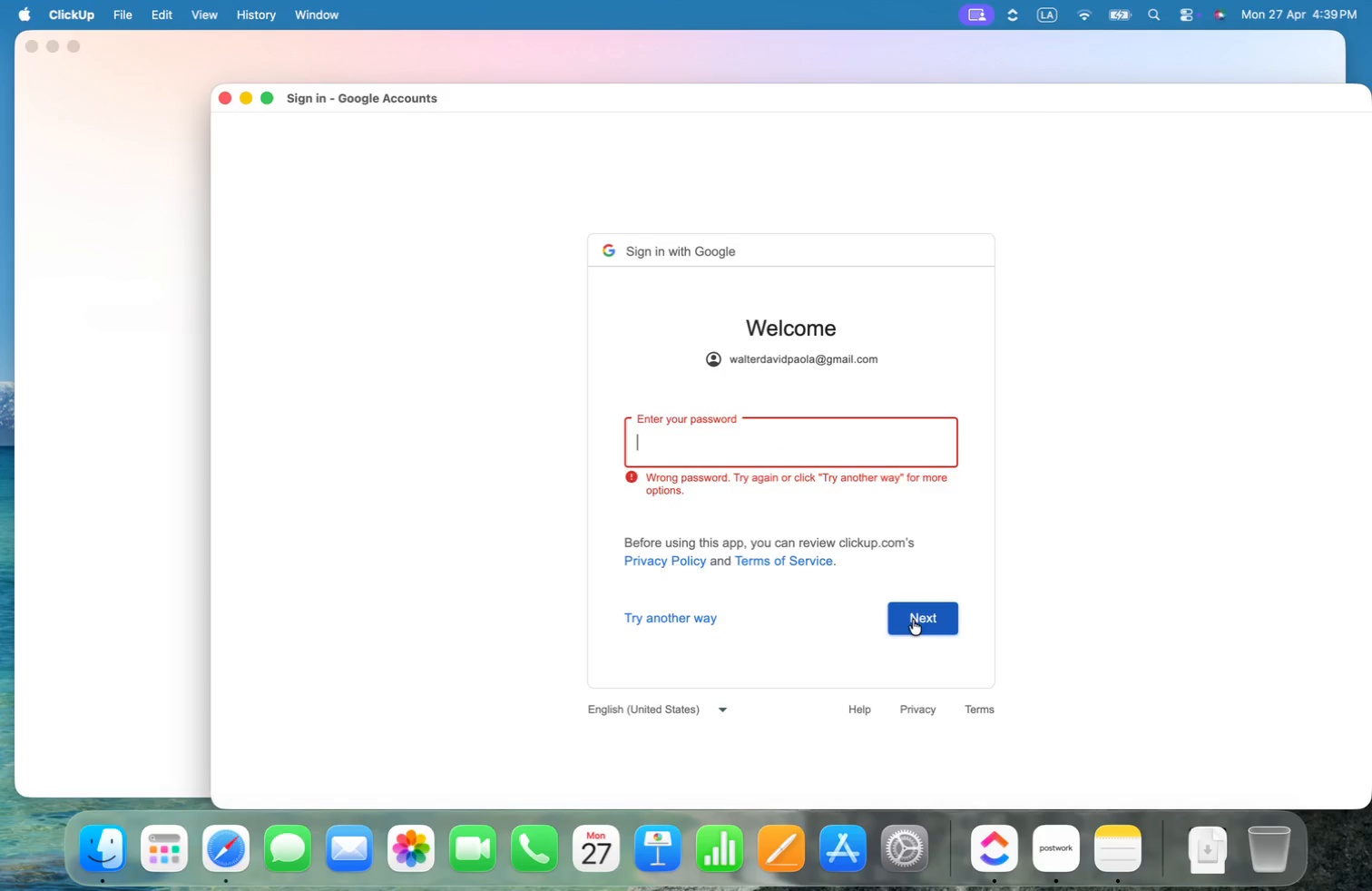 
left_click([1020, 410])
 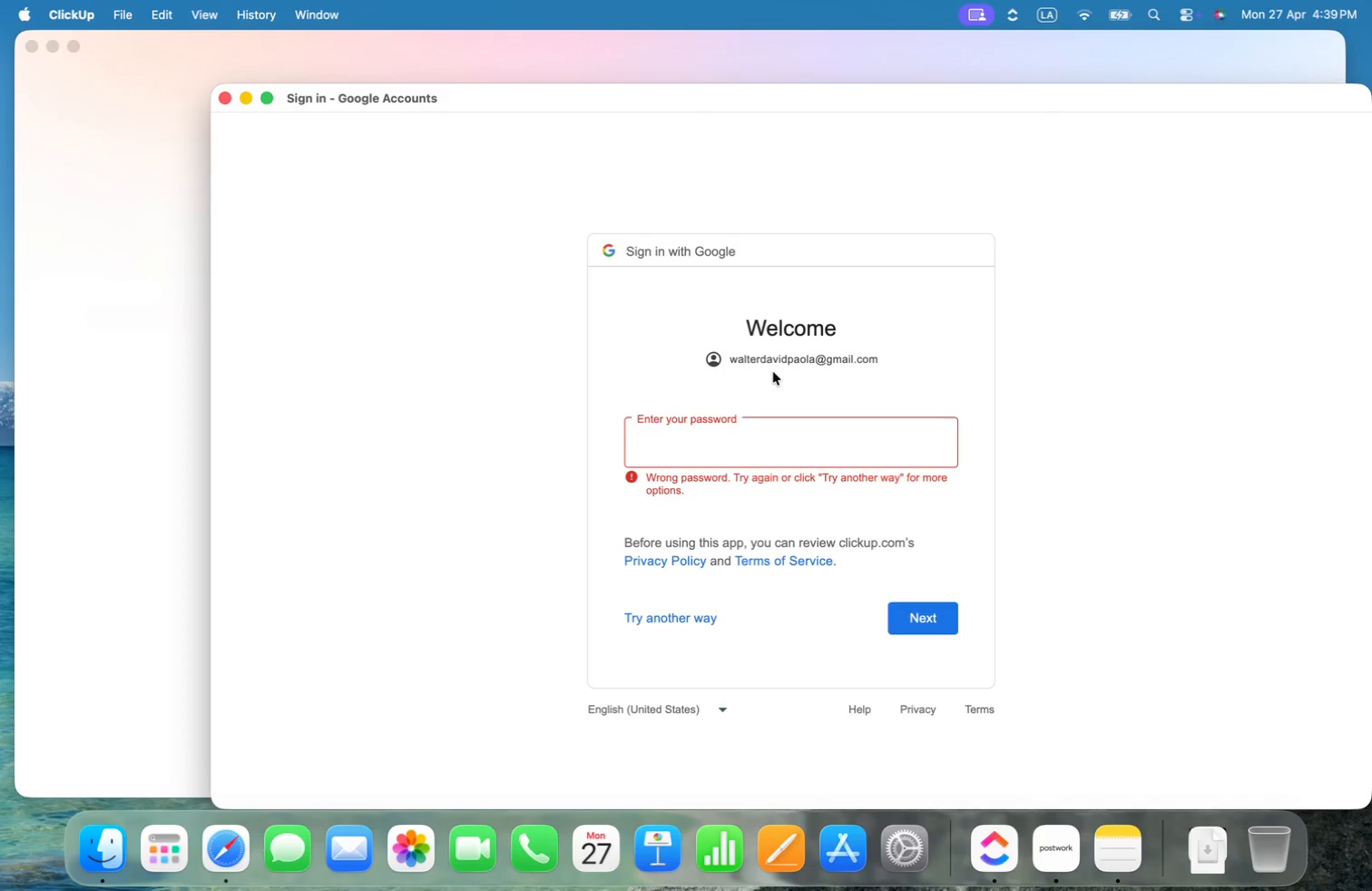 
hold_key(key=ShiftLeft, duration=0.45)
 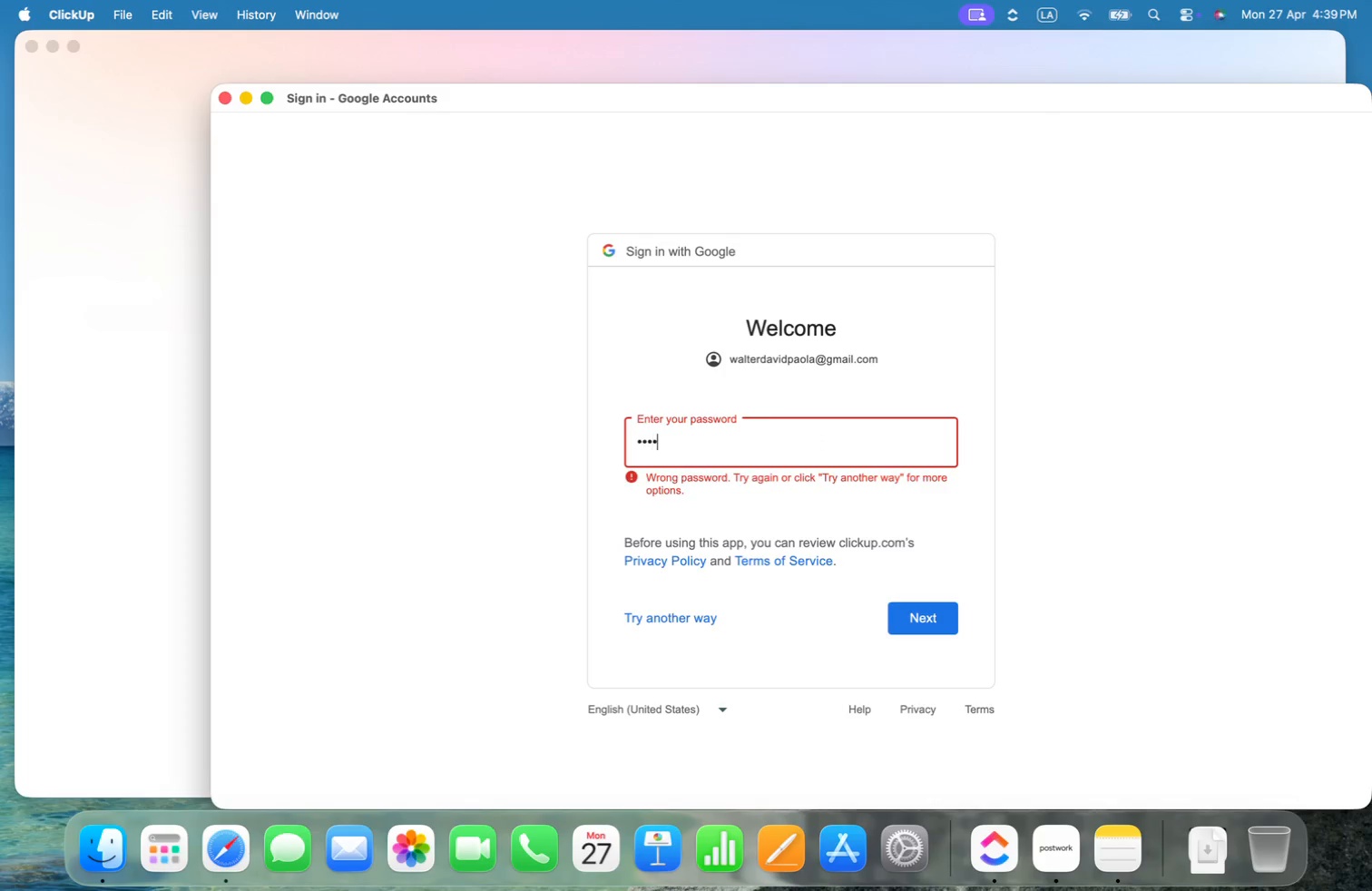 
hold_key(key=ShiftRight, duration=1.19)
 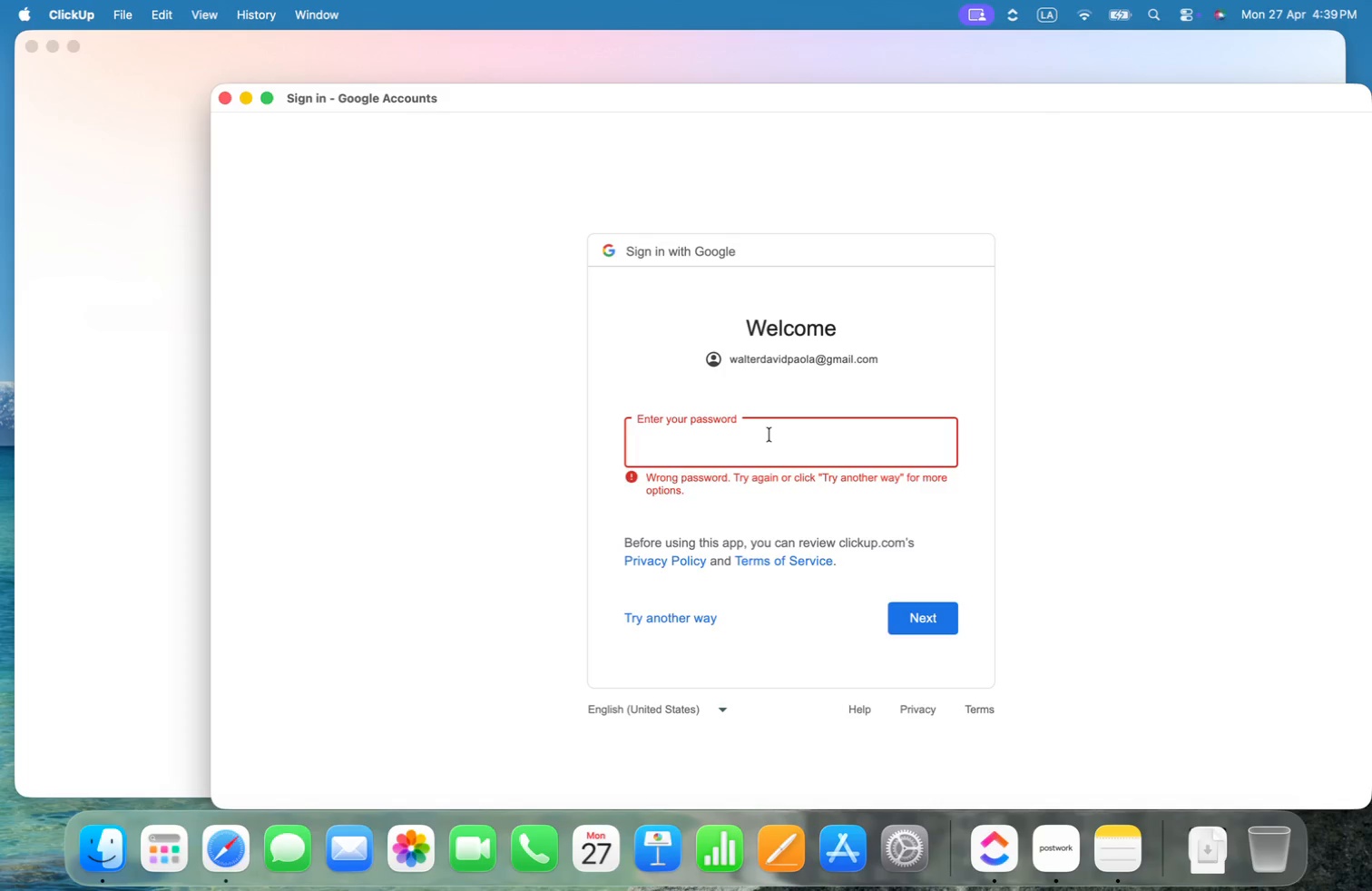 
wait(5.01)
 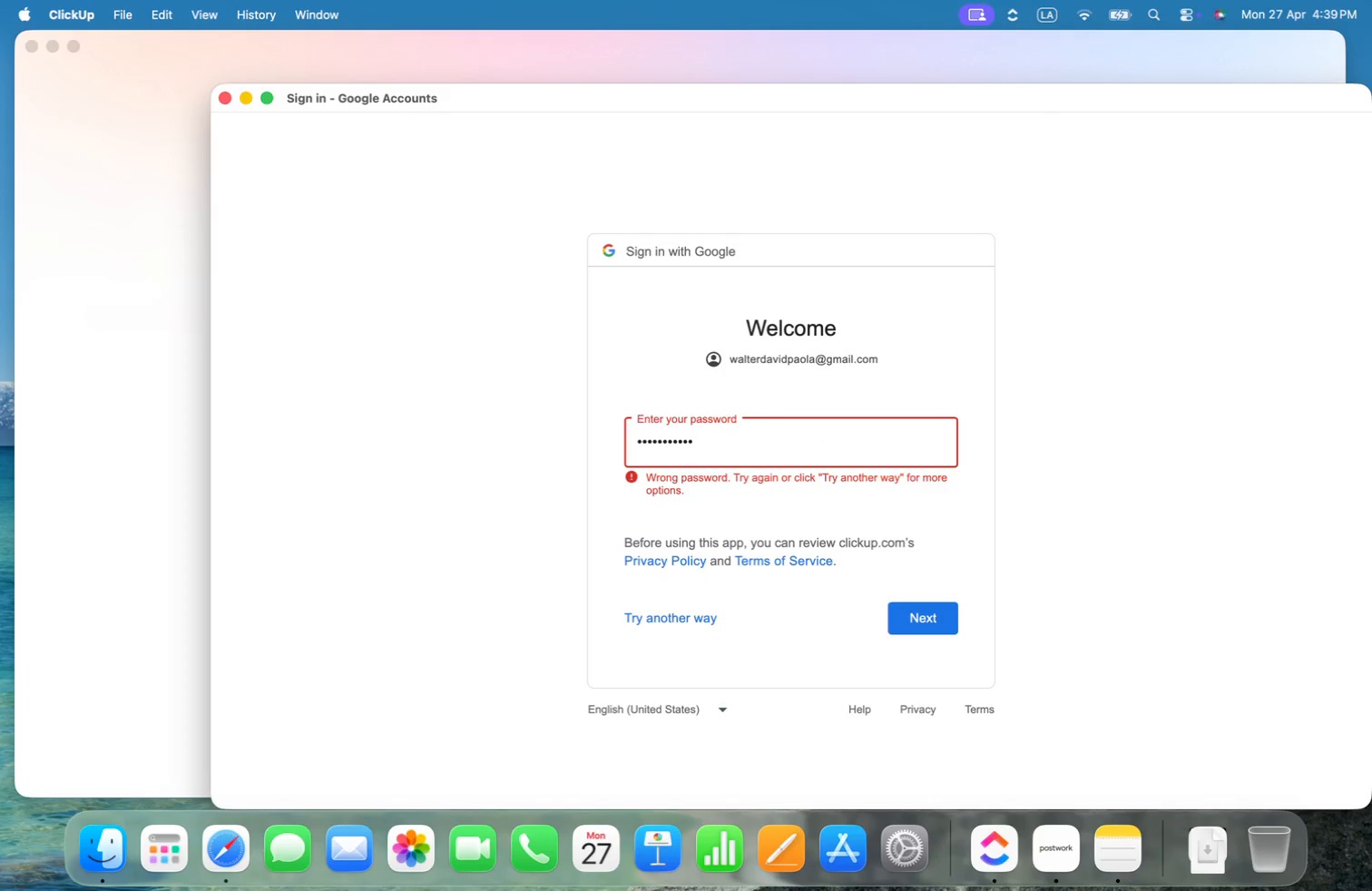 
hold_key(key=ShiftRight, duration=0.34)
 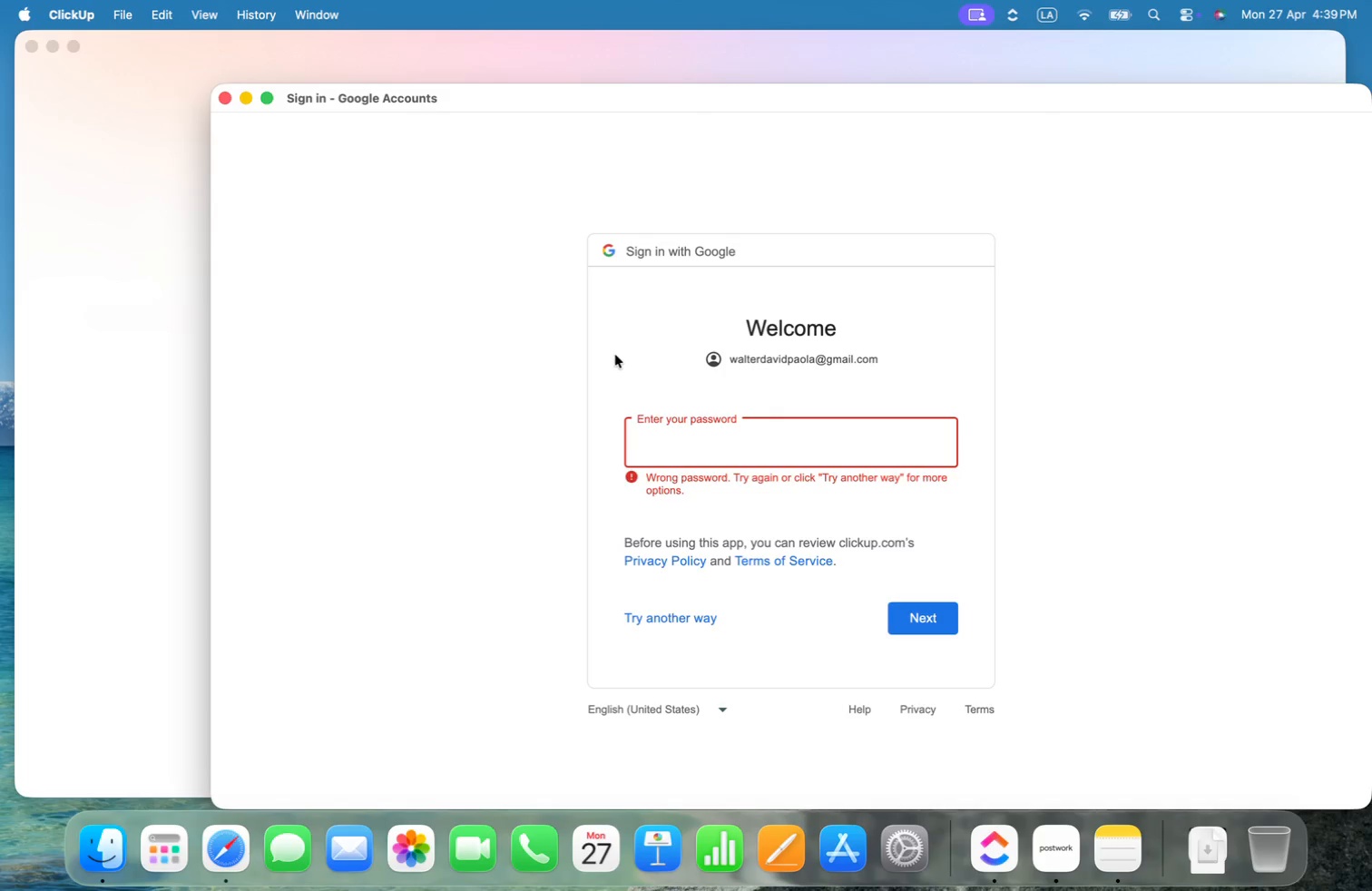 
left_click([700, 627])
 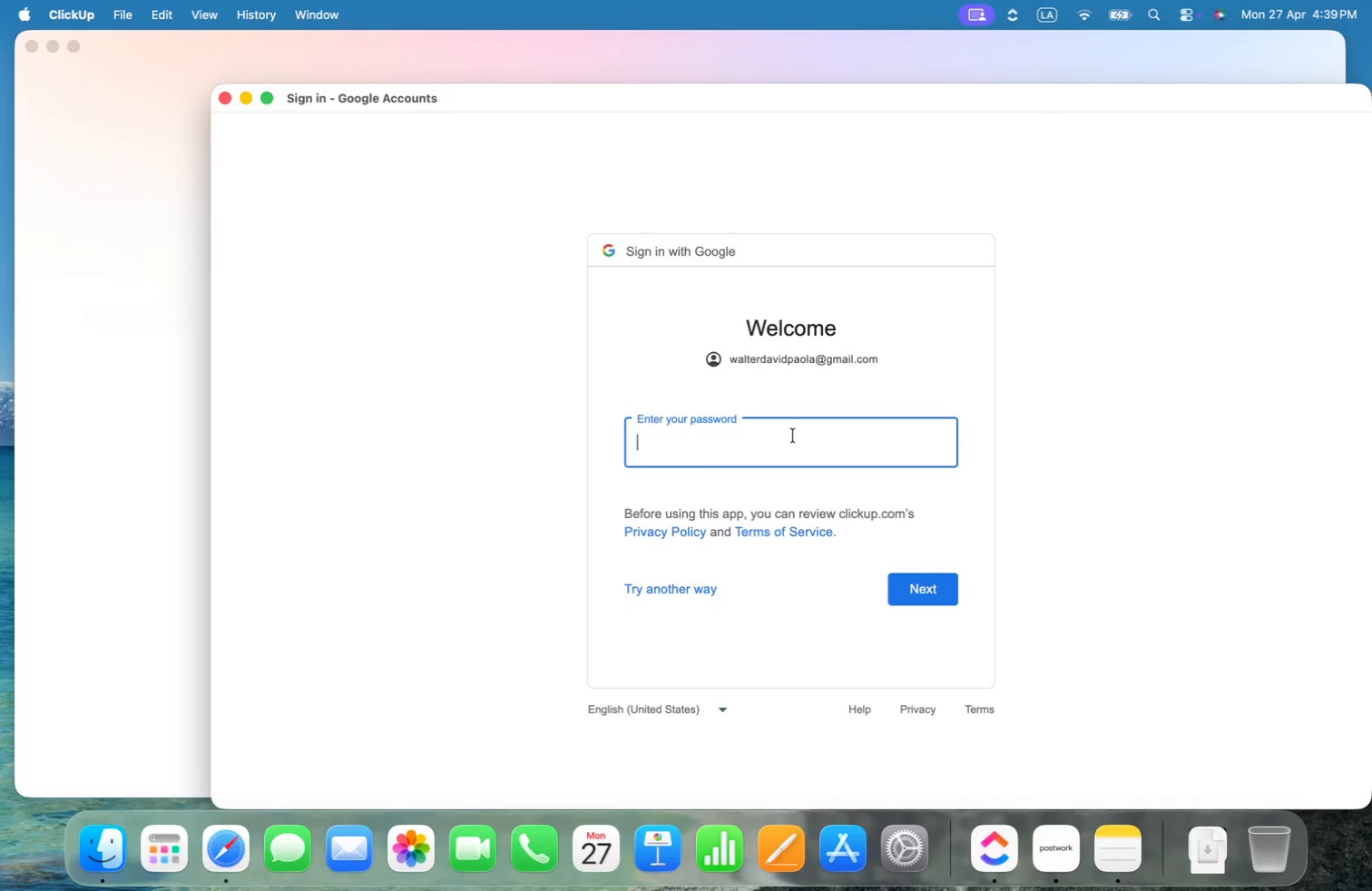 
wait(29.18)
 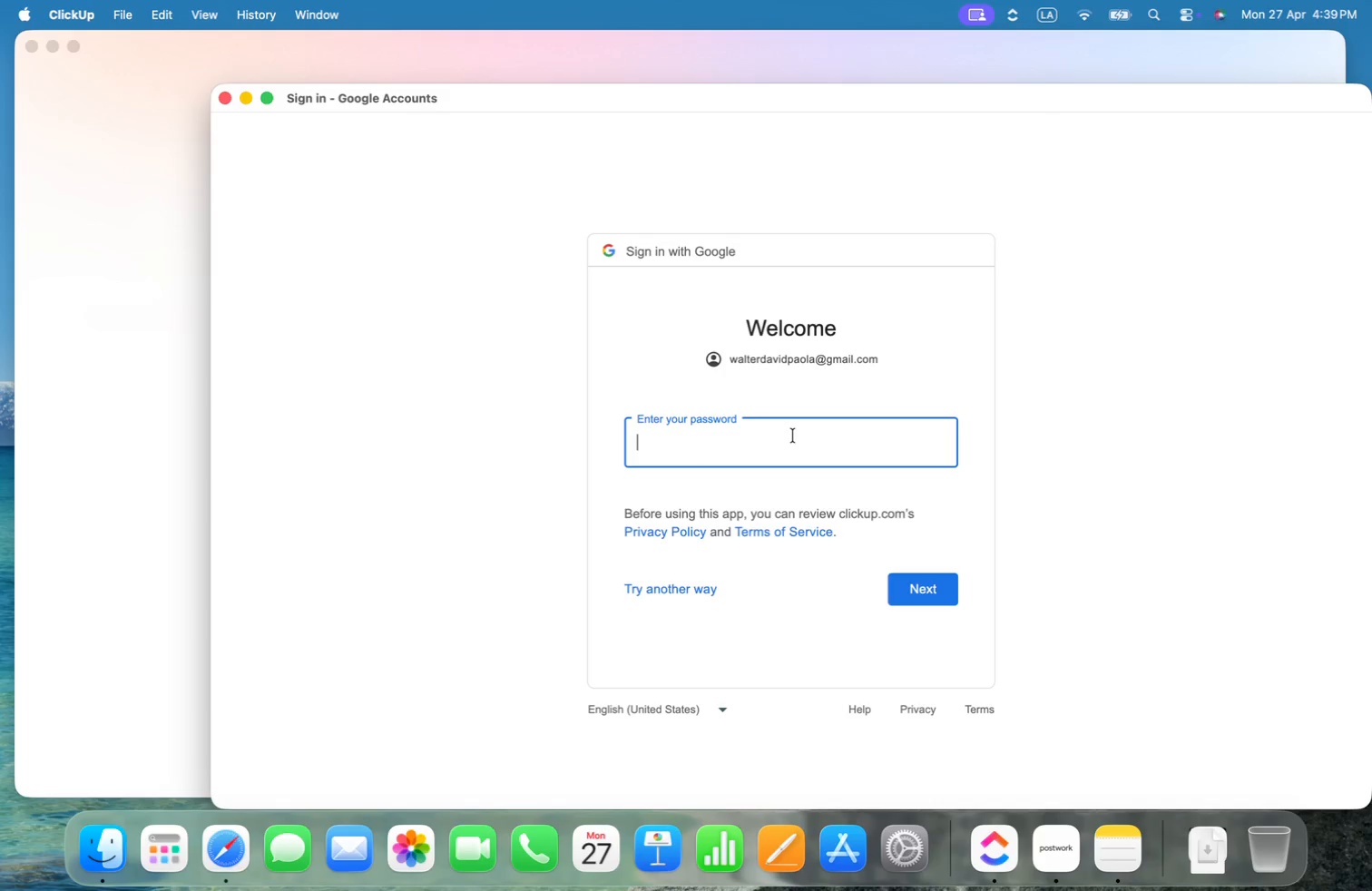 
left_click([933, 602])
 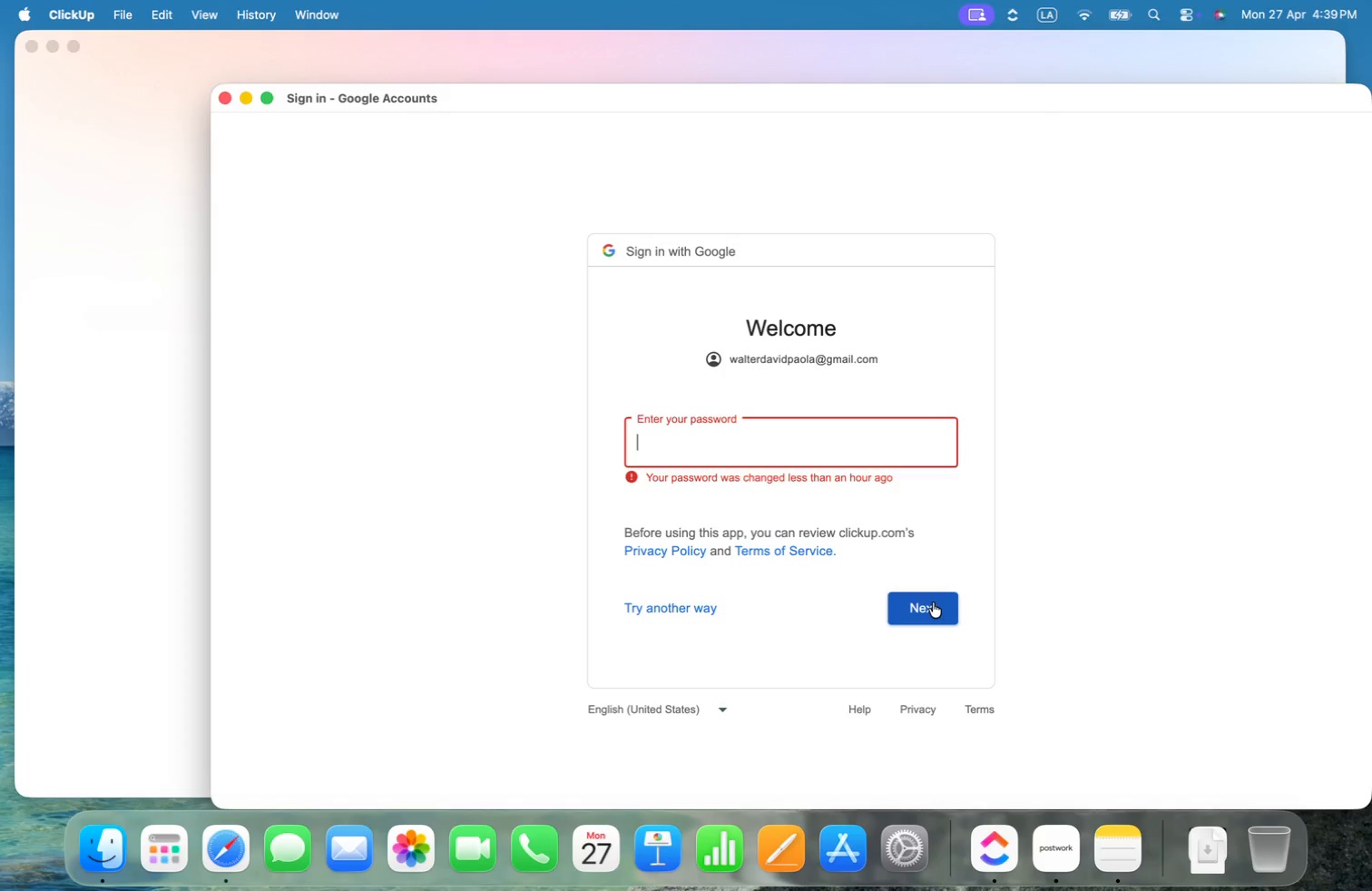 
left_click([949, 540])
 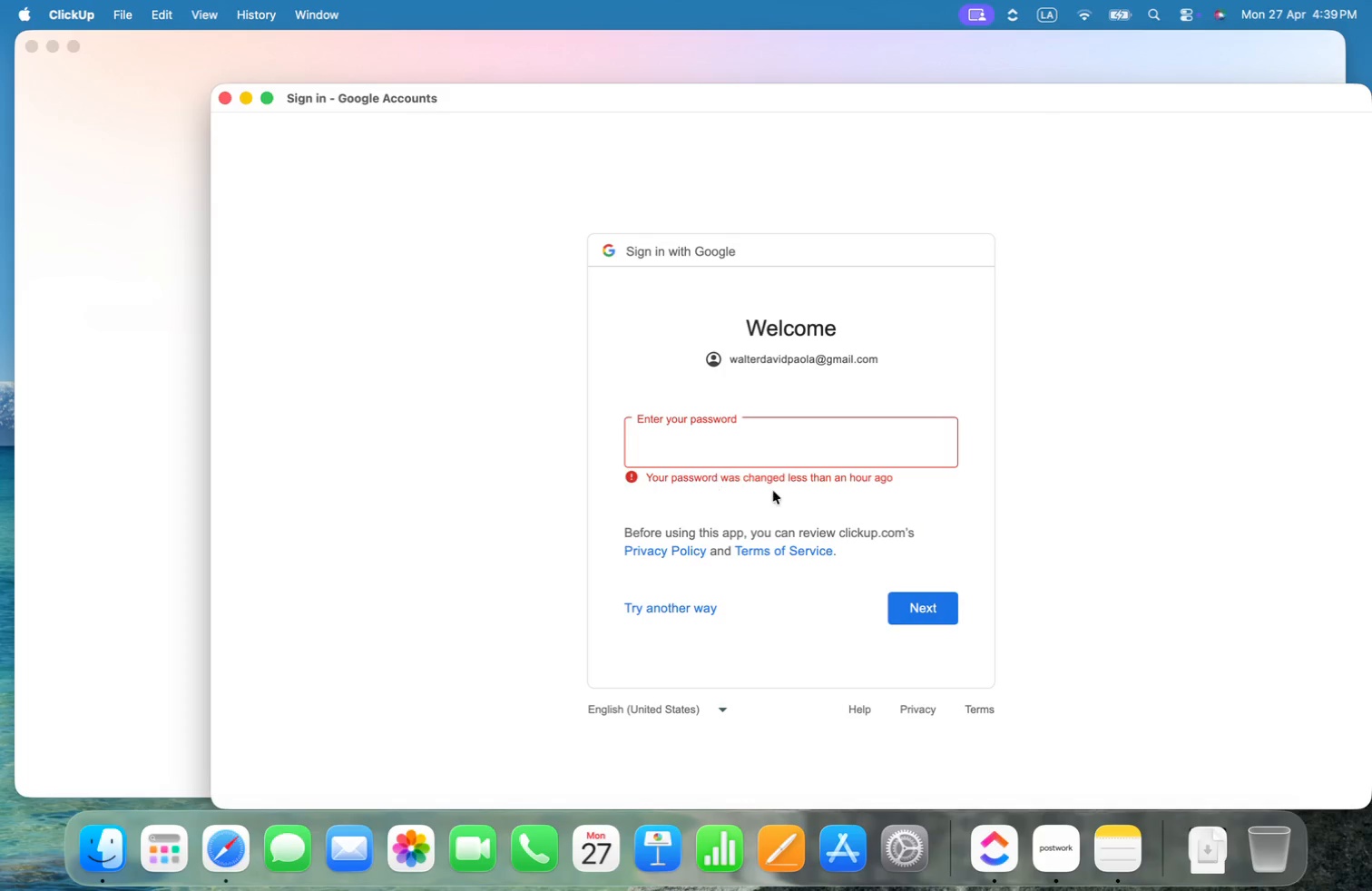 
left_click([760, 457])
 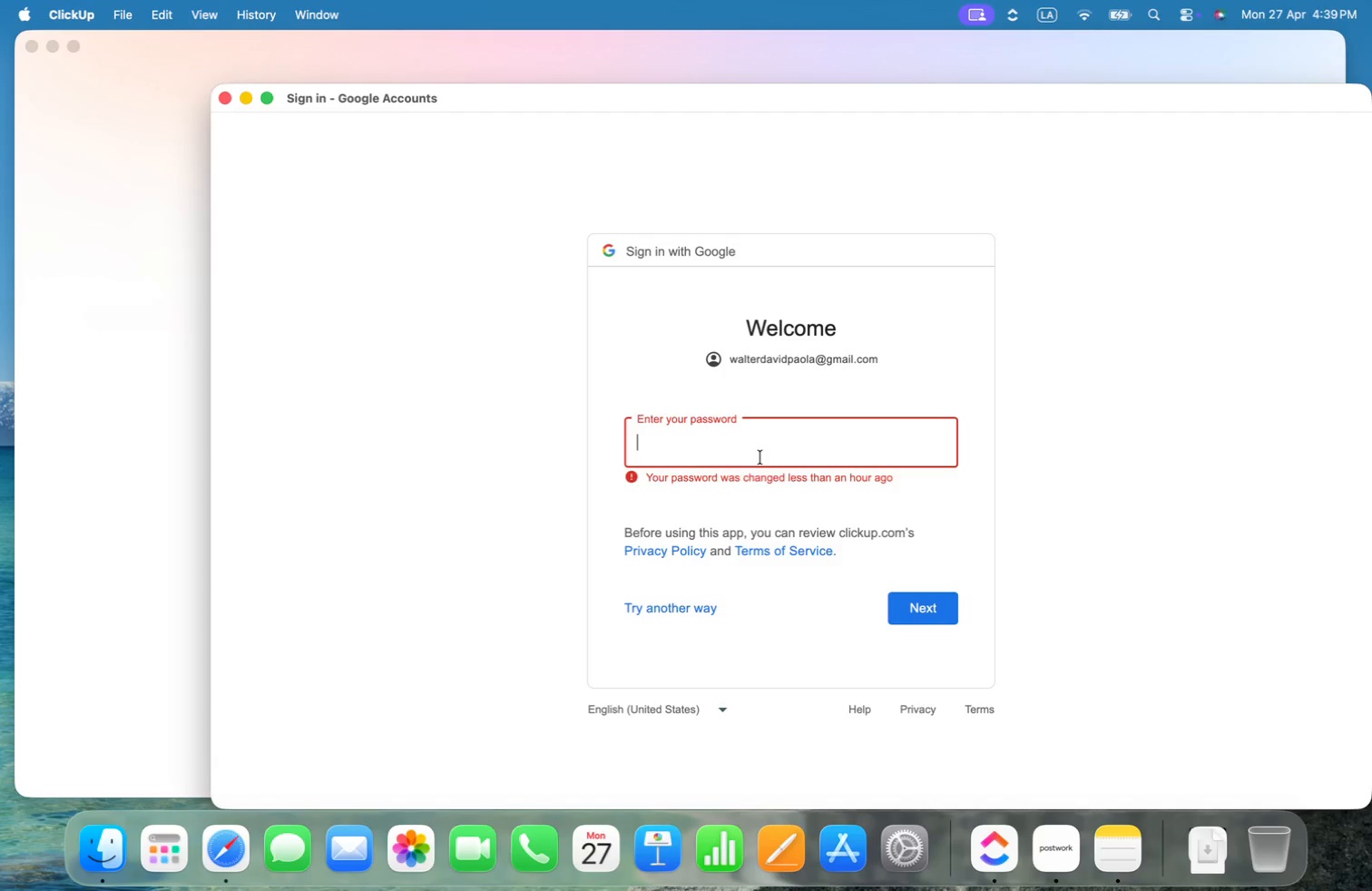 
key(CapsLock)
 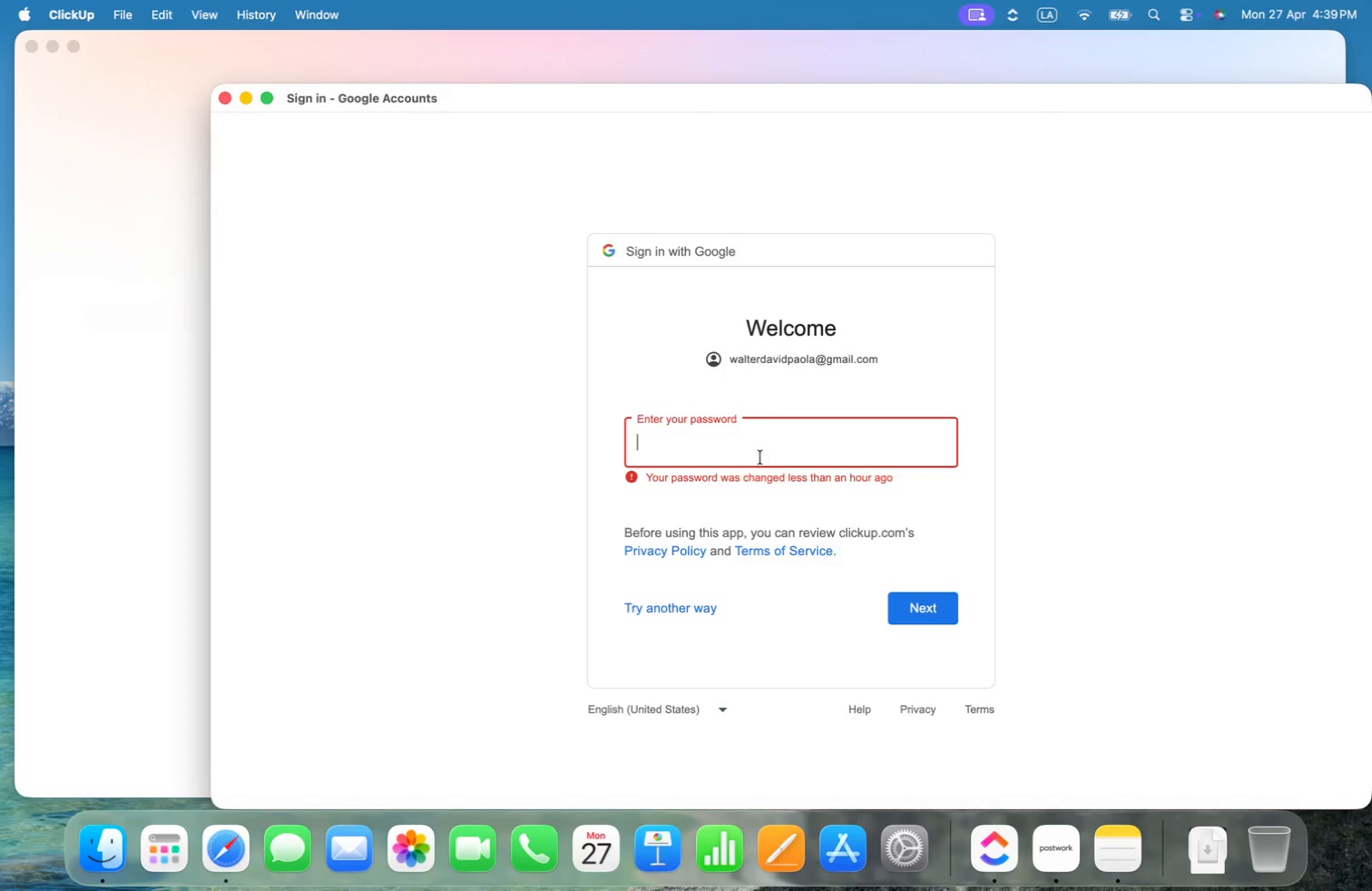 
key(CapsLock)
 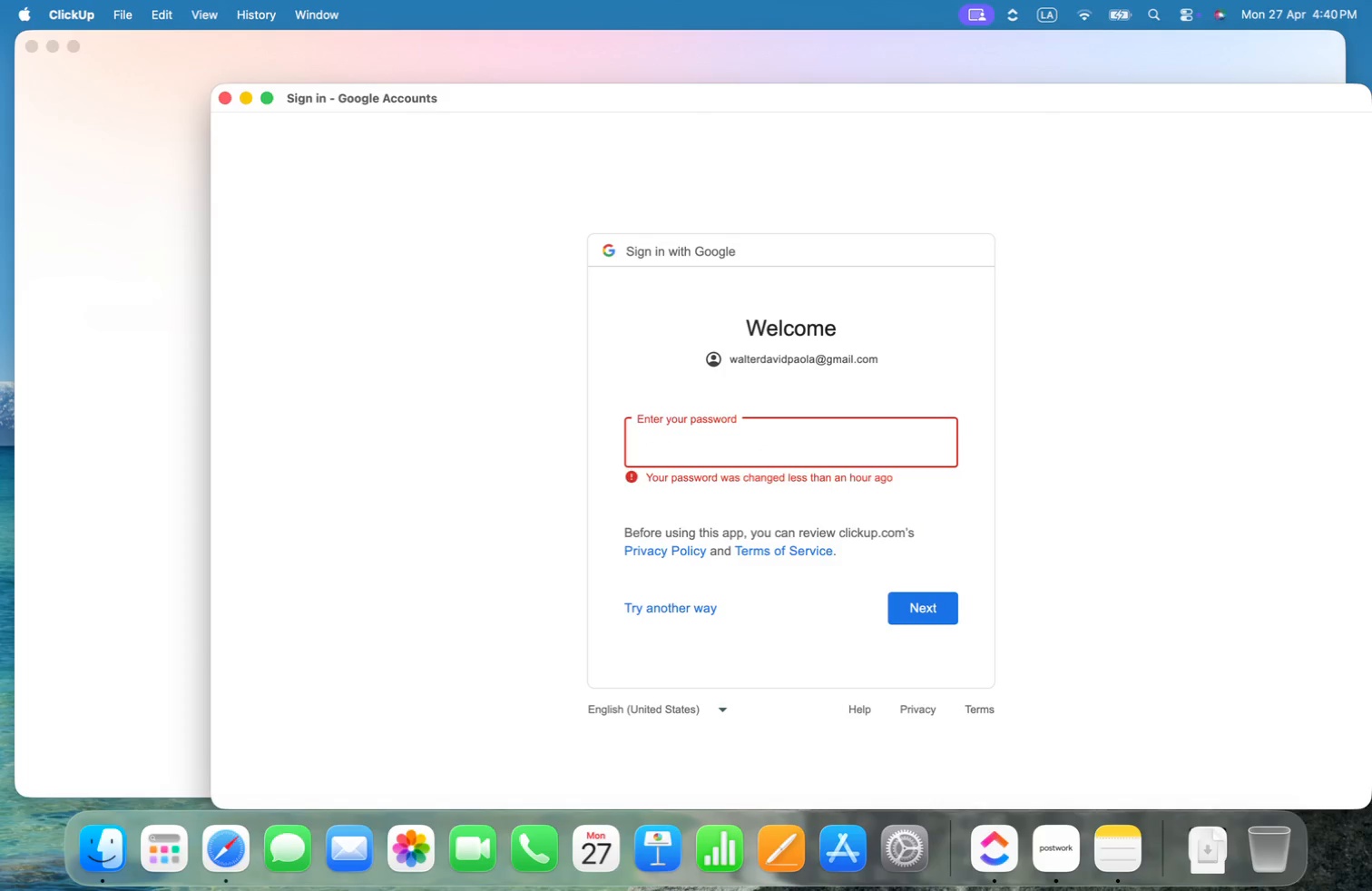 
wait(11.69)
 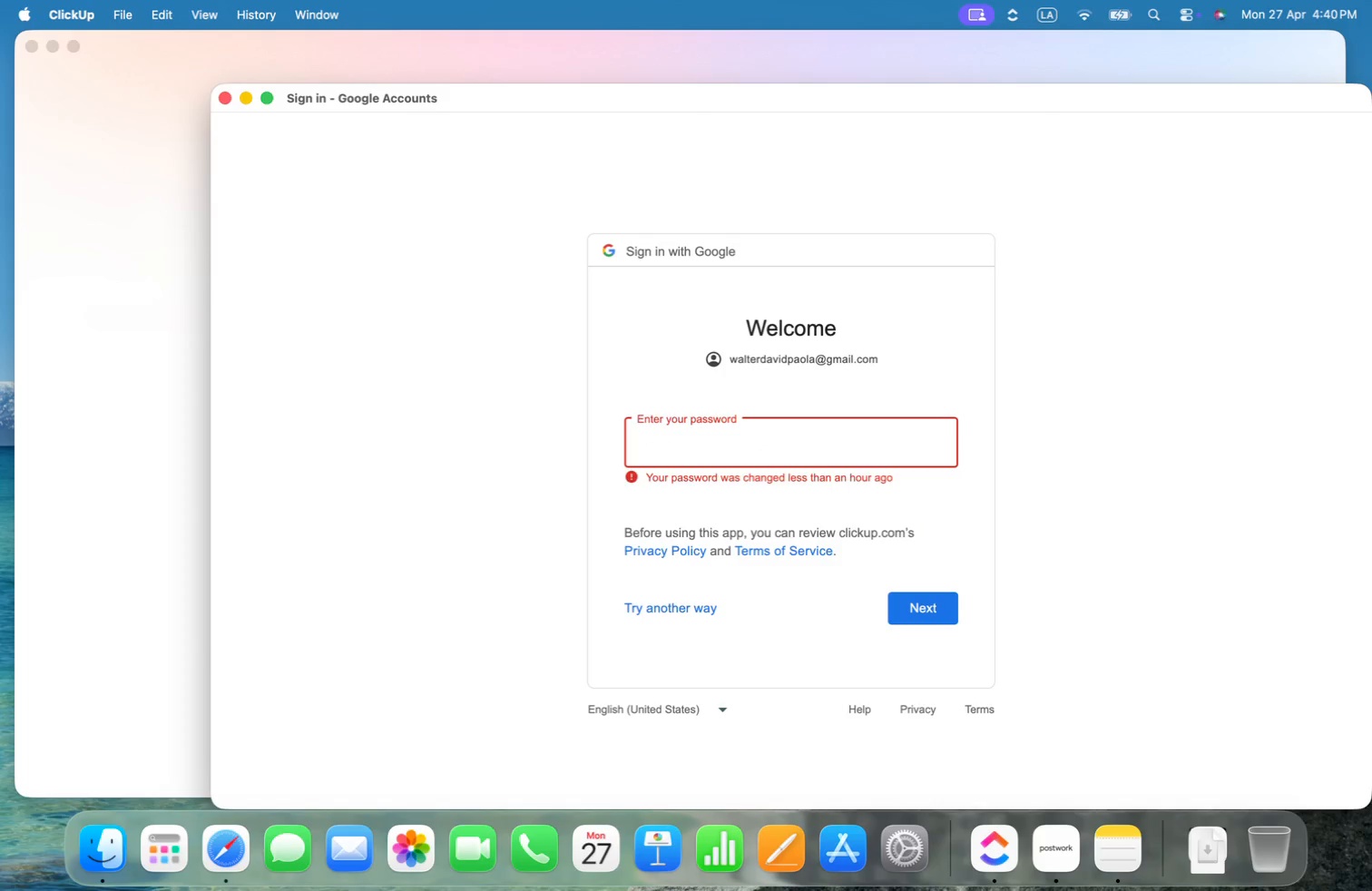 
hold_key(key=ShiftRight, duration=0.6)
 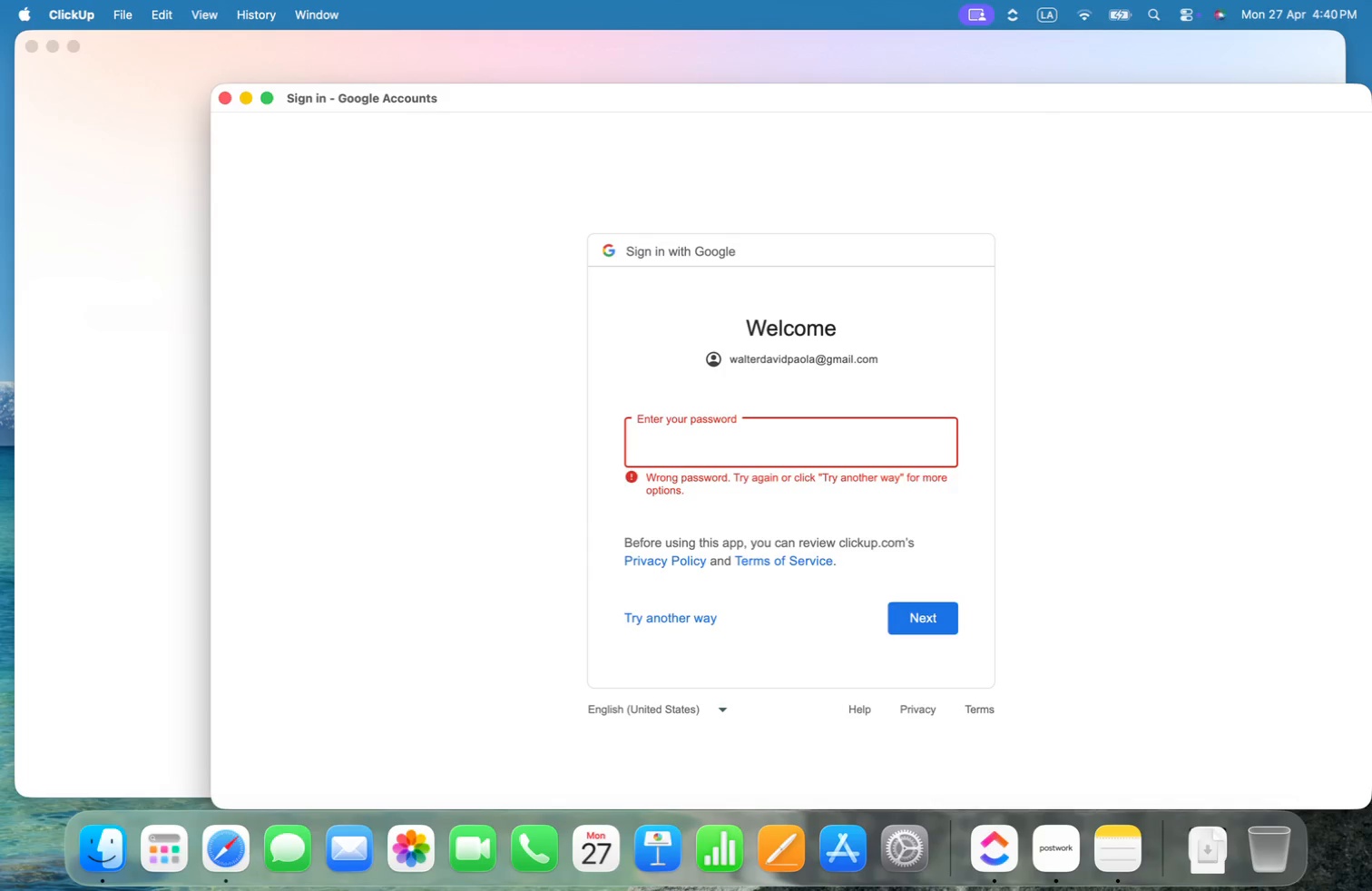 
double_click([1052, 43])
 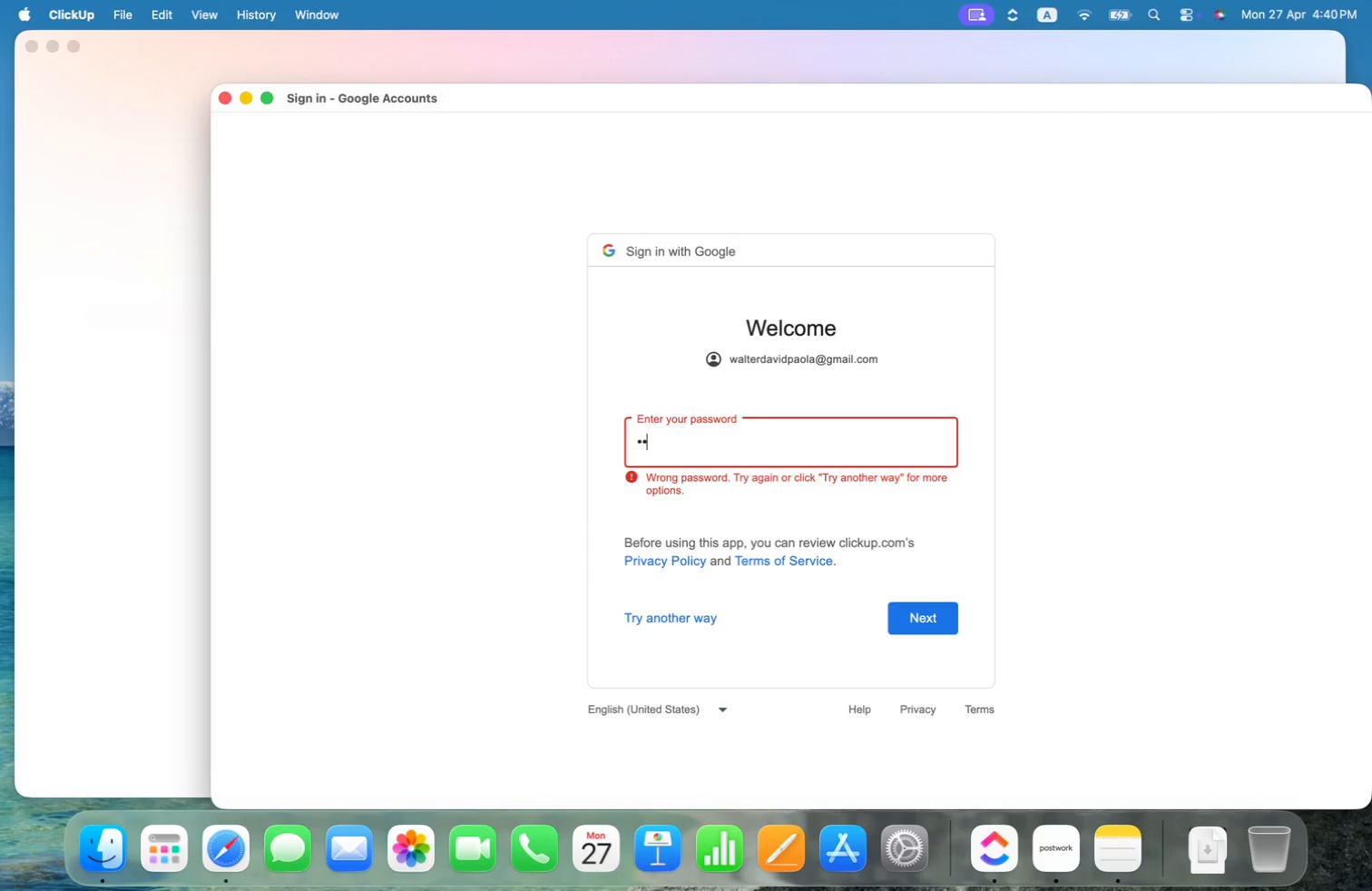 
hold_key(key=ShiftLeft, duration=0.38)
 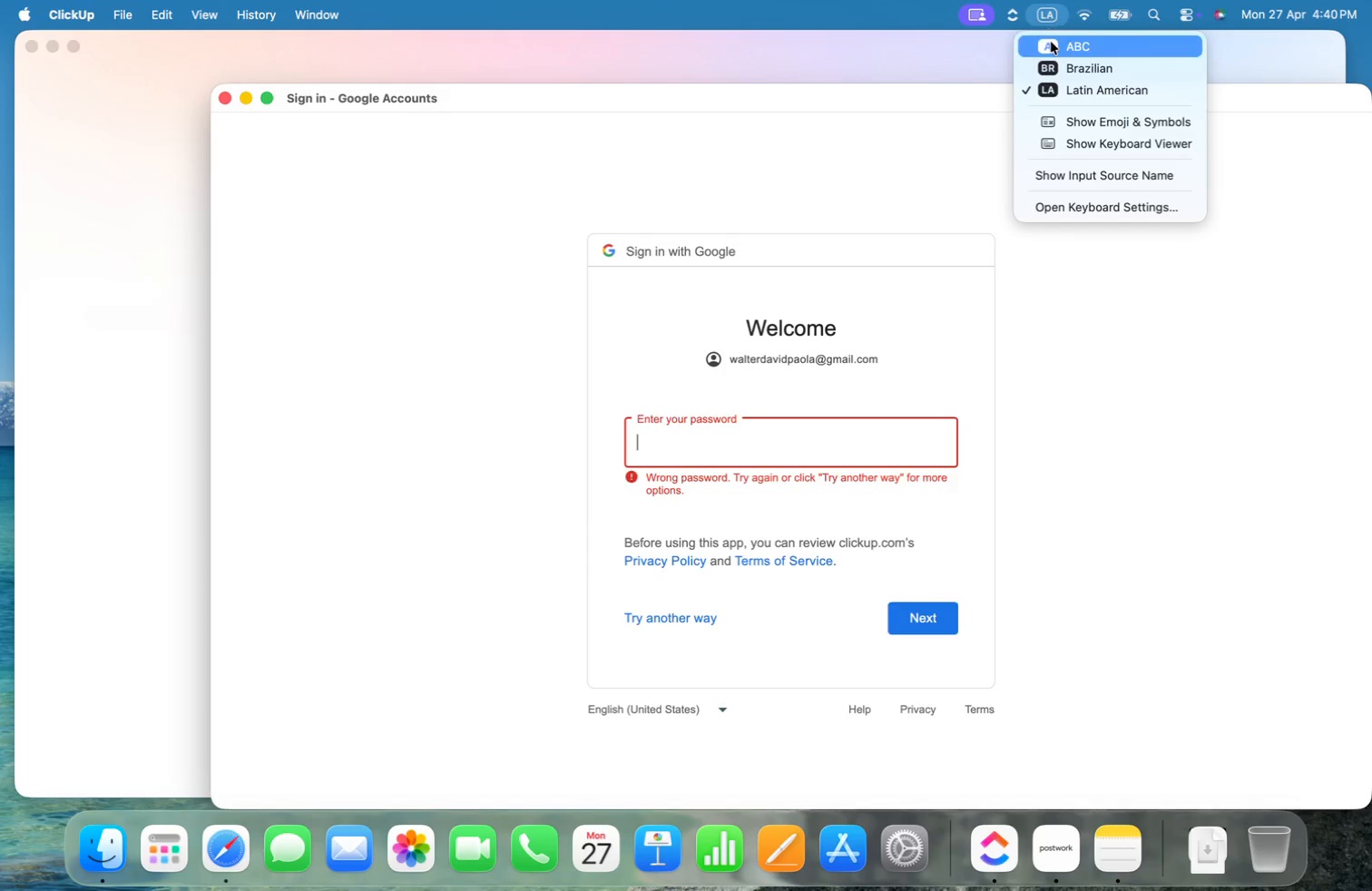 
hold_key(key=ShiftRight, duration=0.34)
 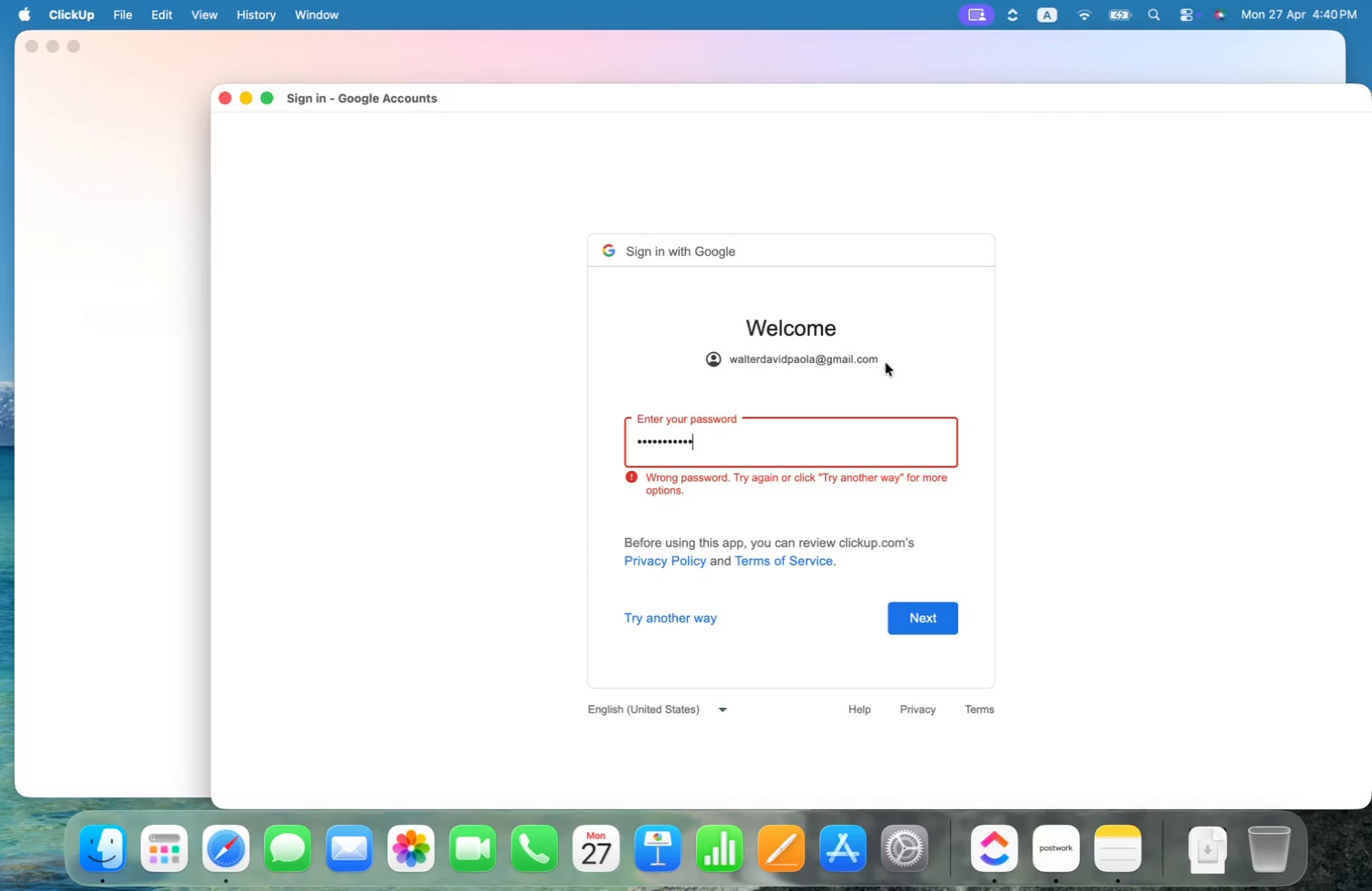 
scroll: coordinate [962, 479], scroll_direction: down, amount: 4.0
 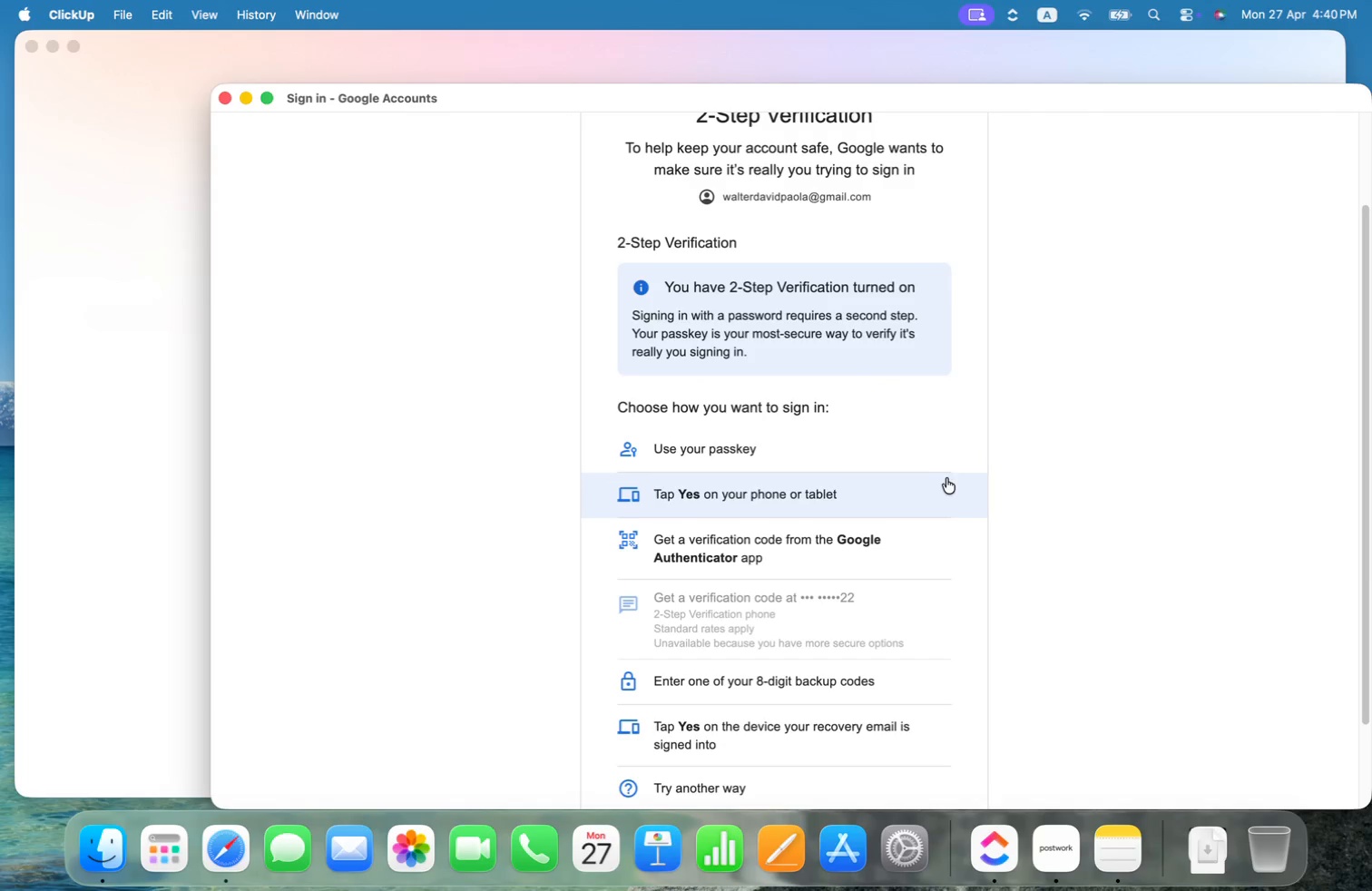 
left_click([876, 488])
 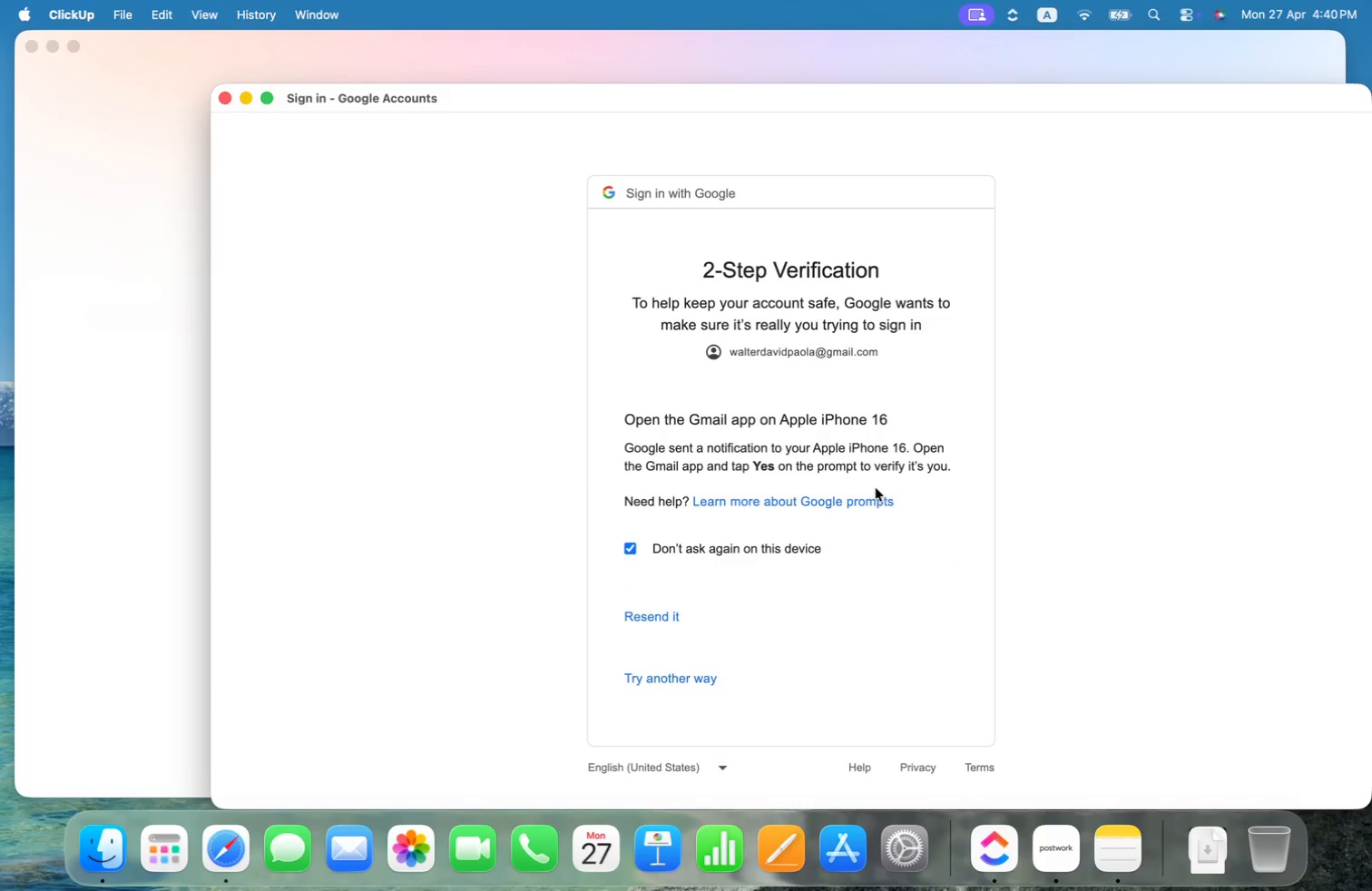 
wait(12.67)
 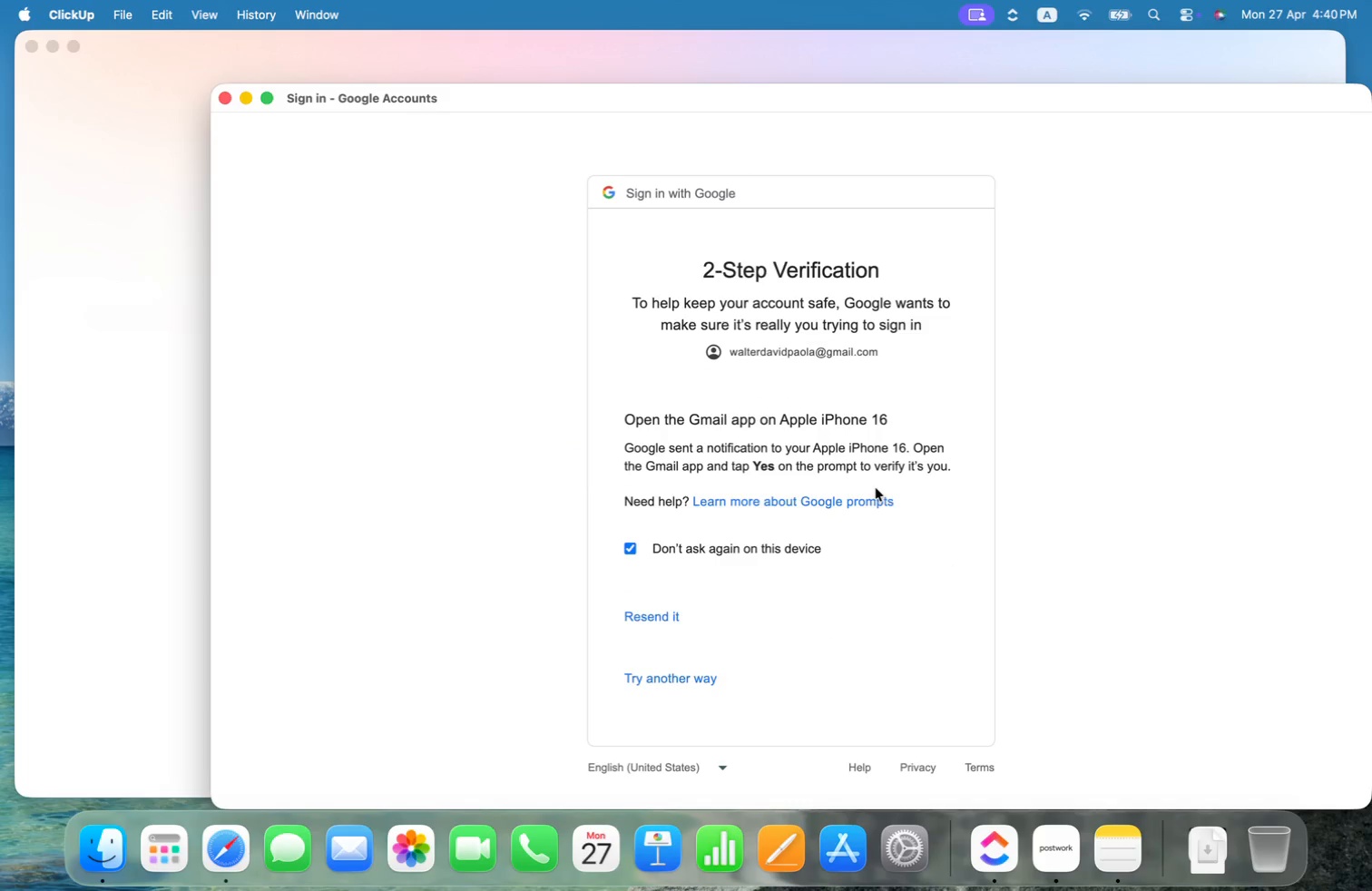 
left_click([942, 101])
 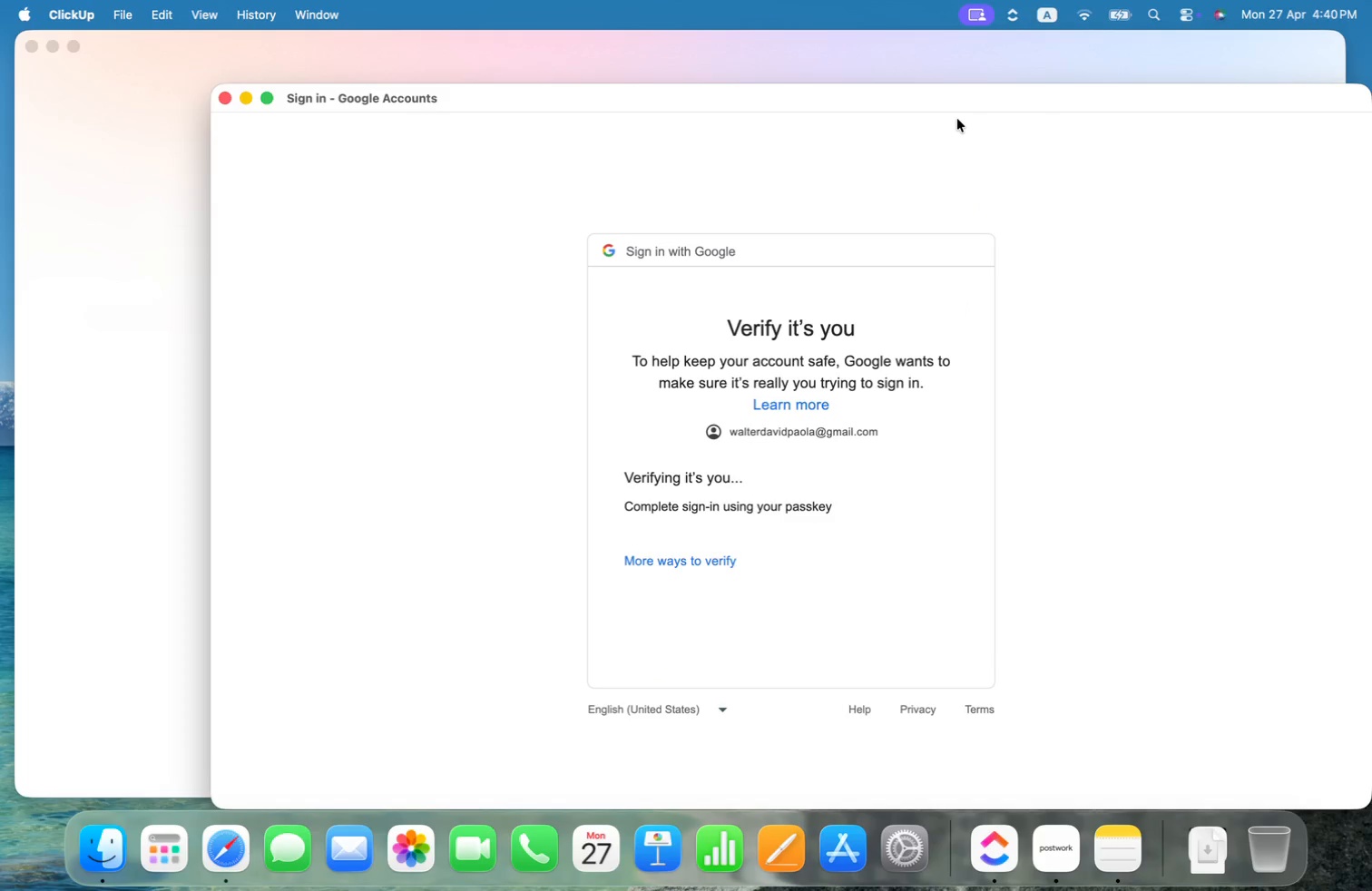 
wait(8.5)
 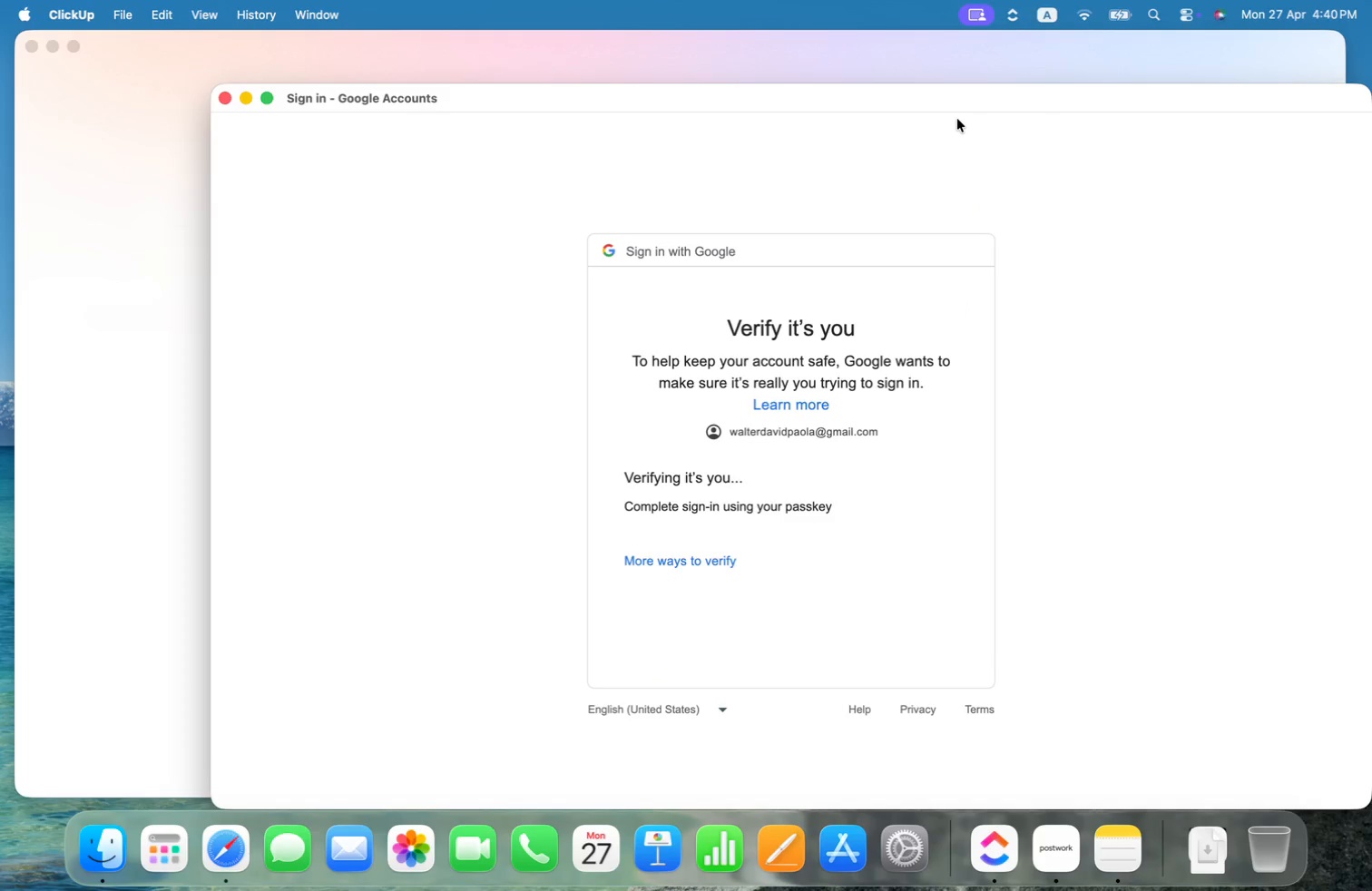 
left_click([701, 563])
 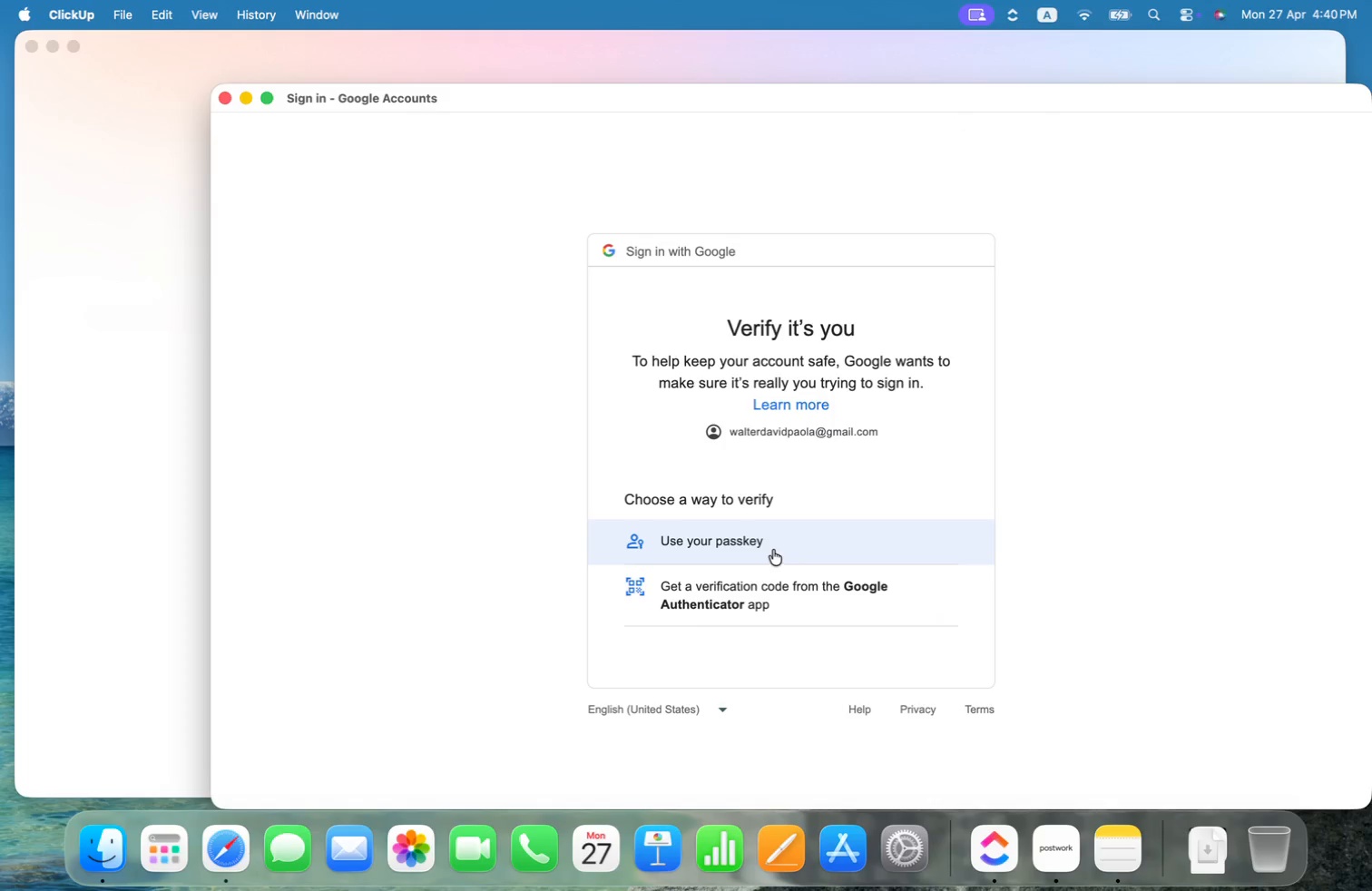 
wait(9.92)
 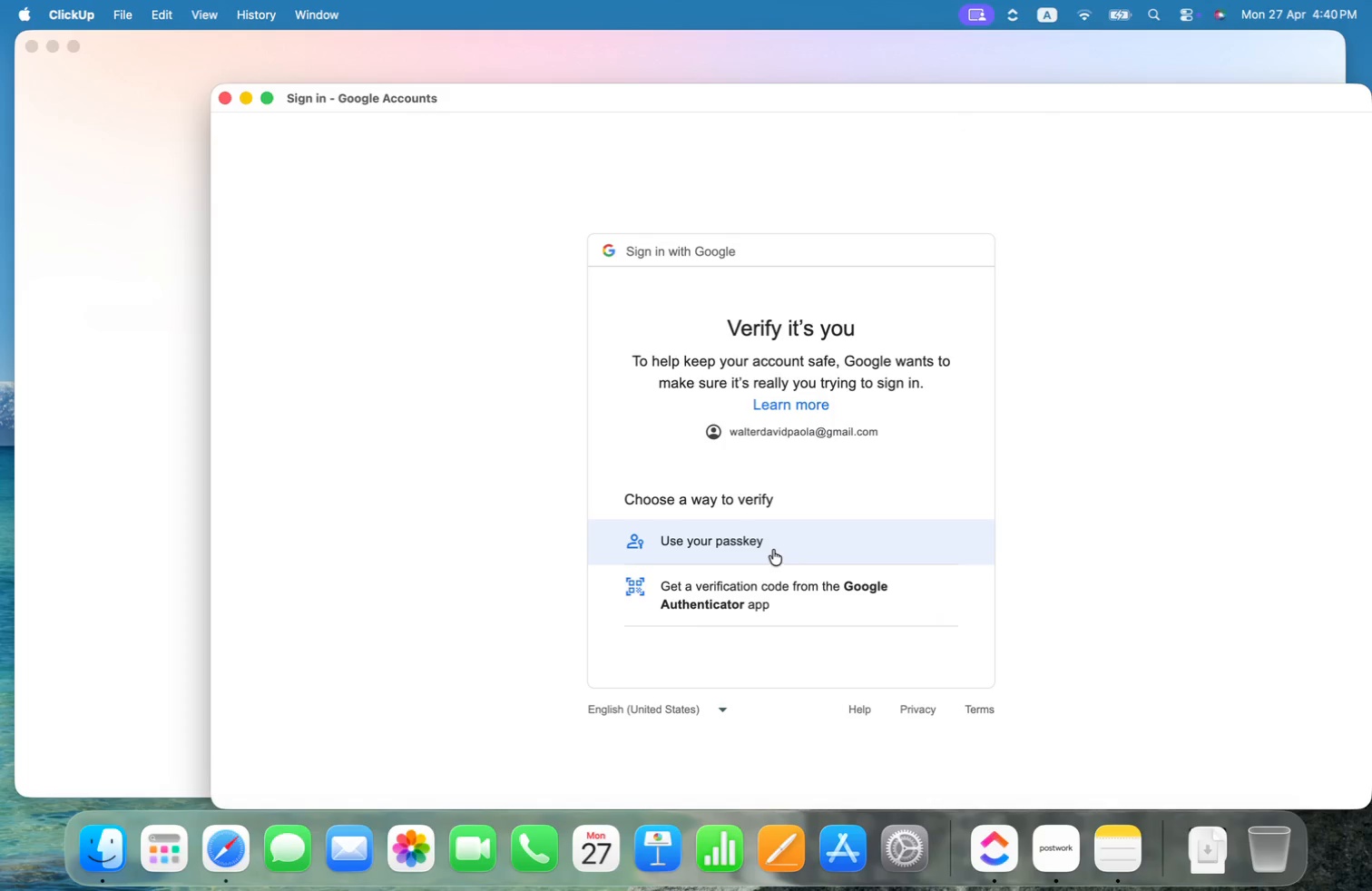 
left_click([697, 558])
 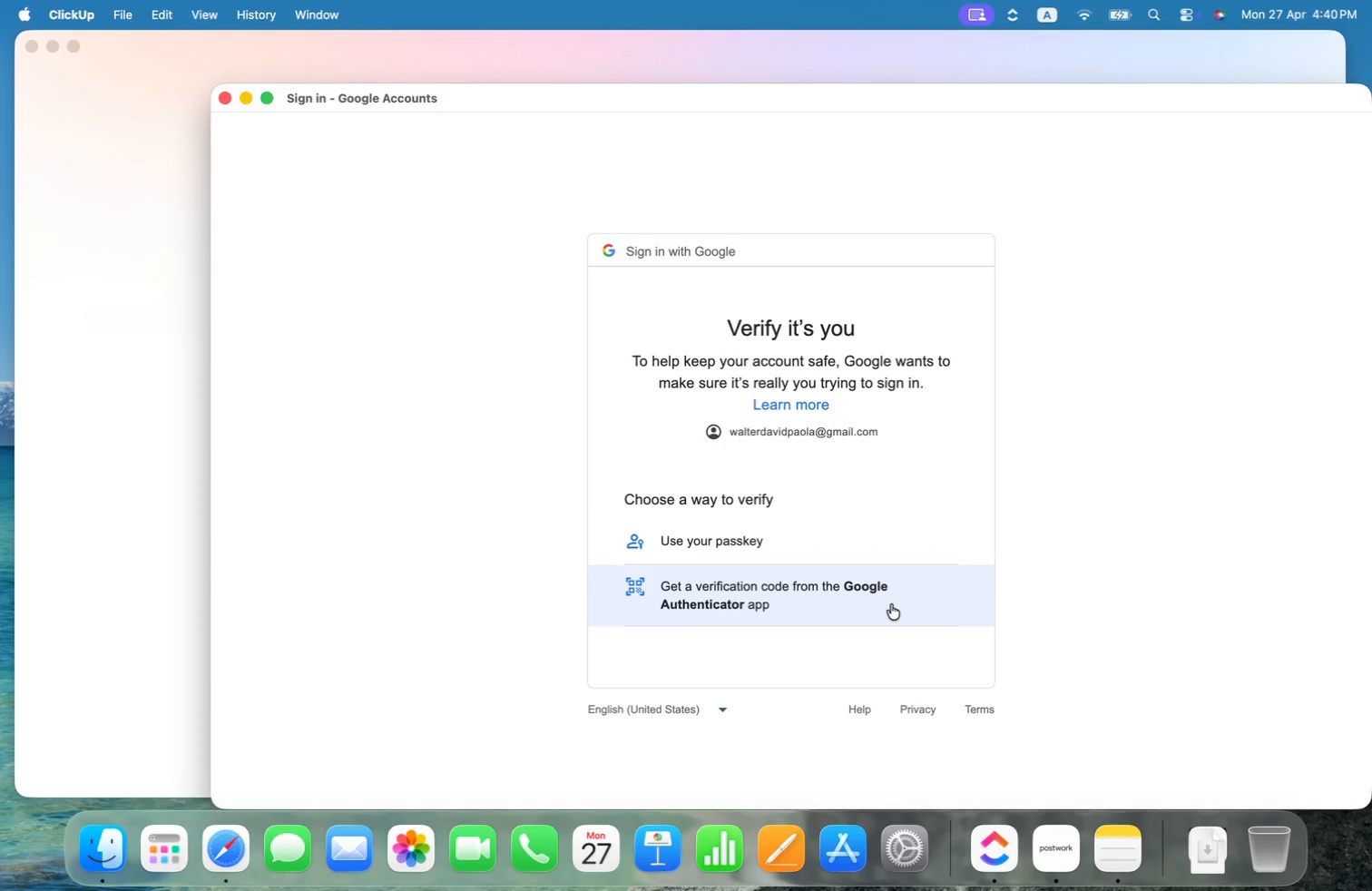 
left_click([1076, 550])
 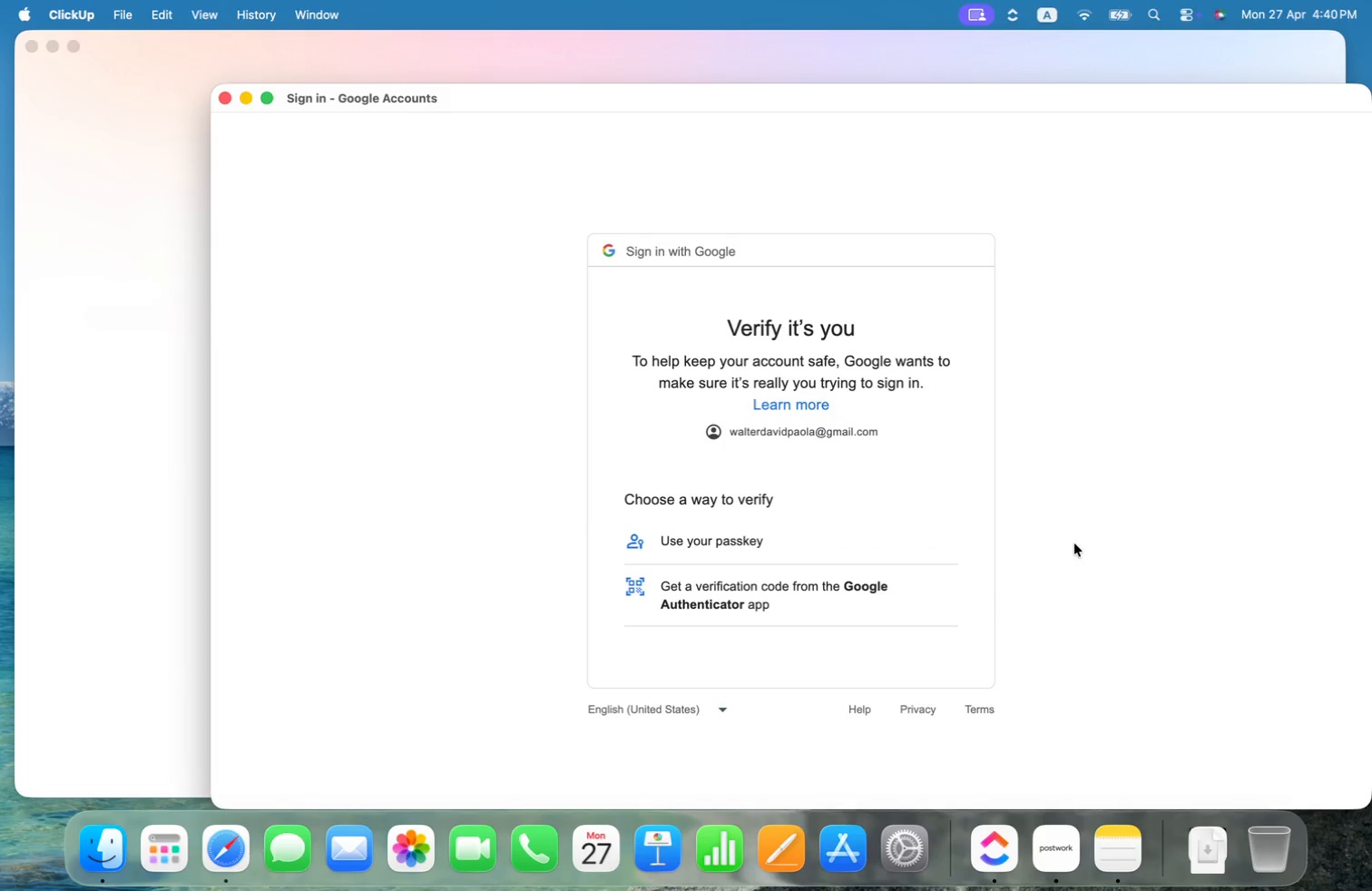 
key(Escape)
 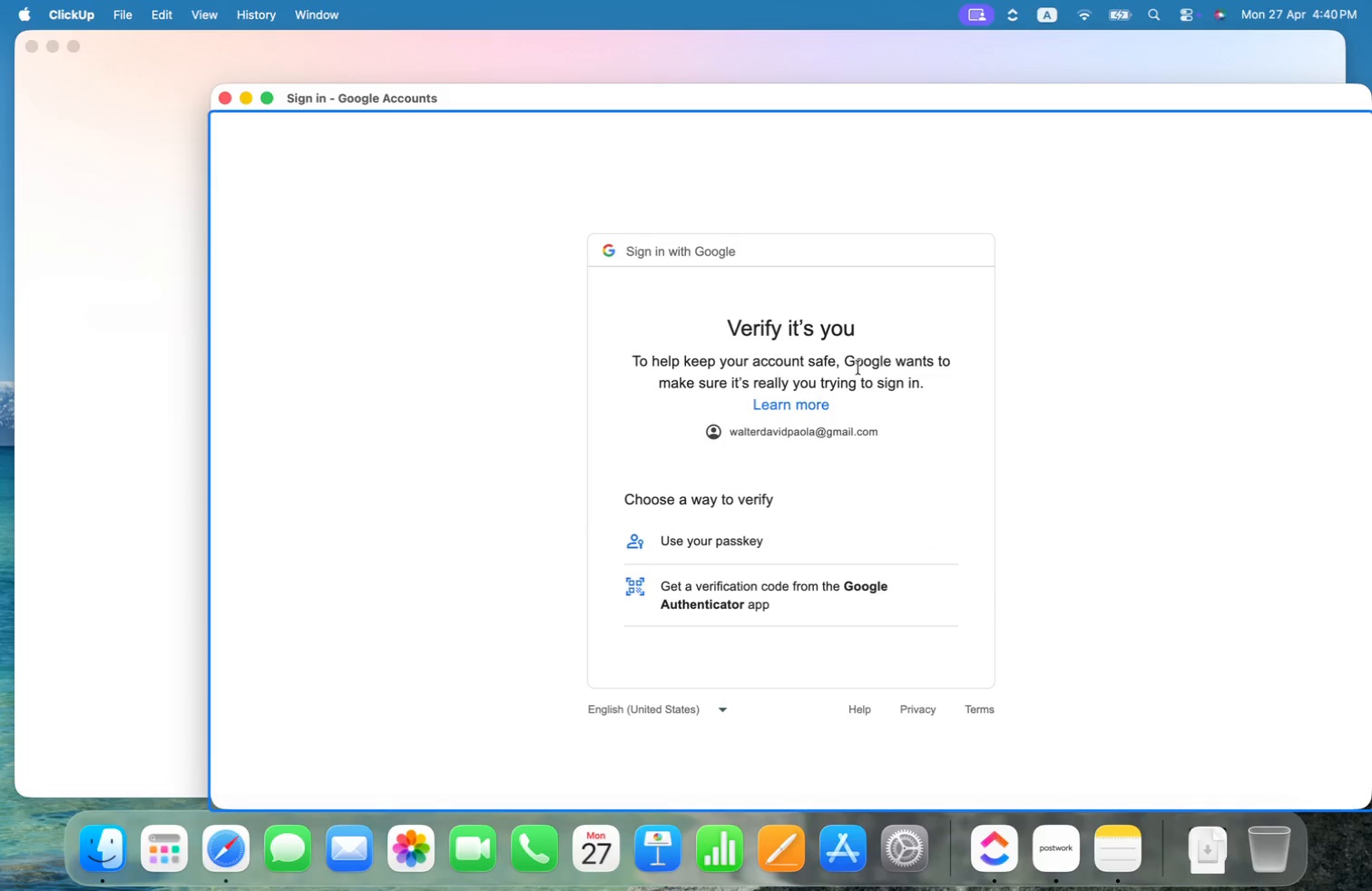 
key(Escape)
 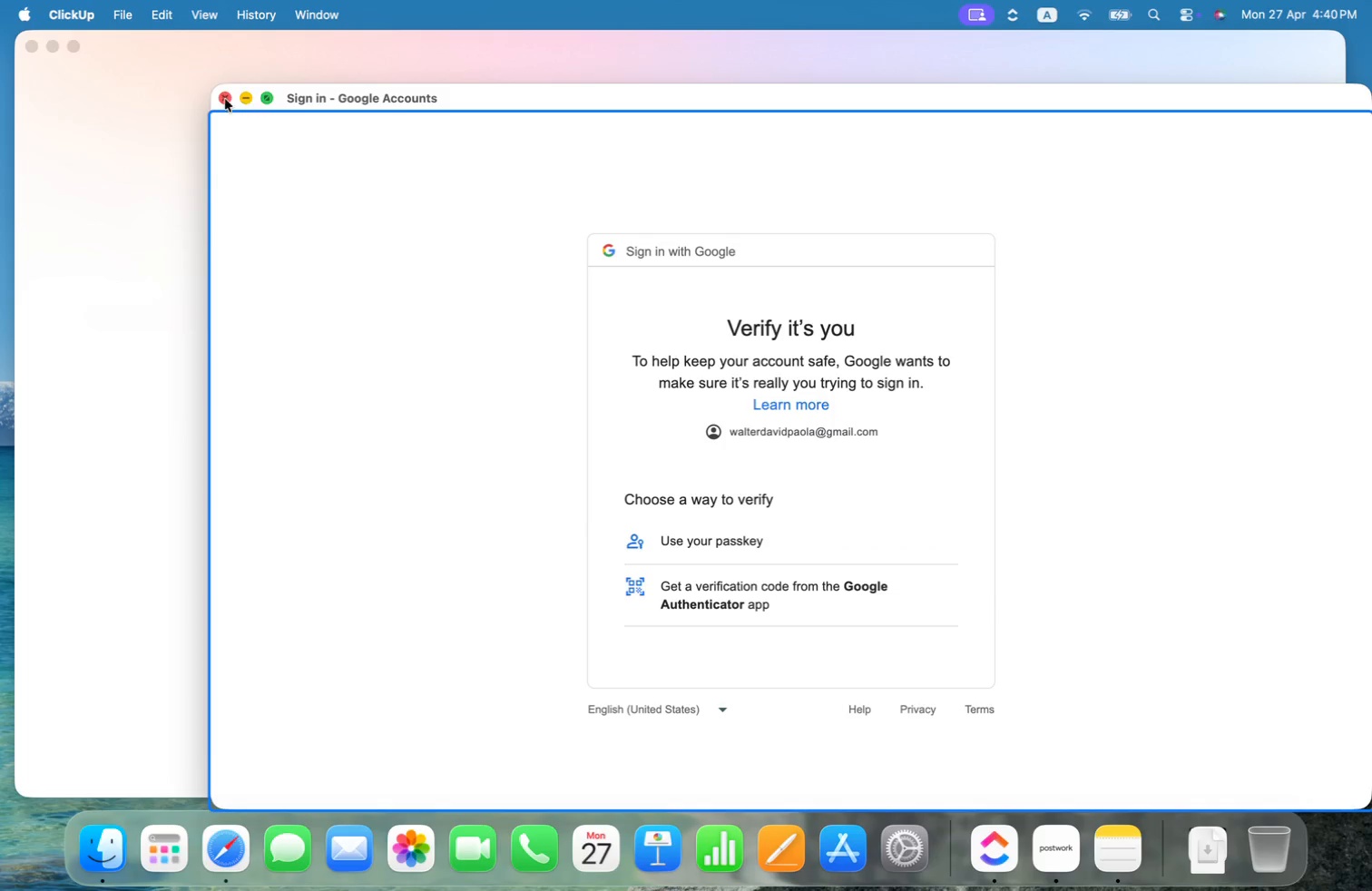 
left_click([225, 99])
 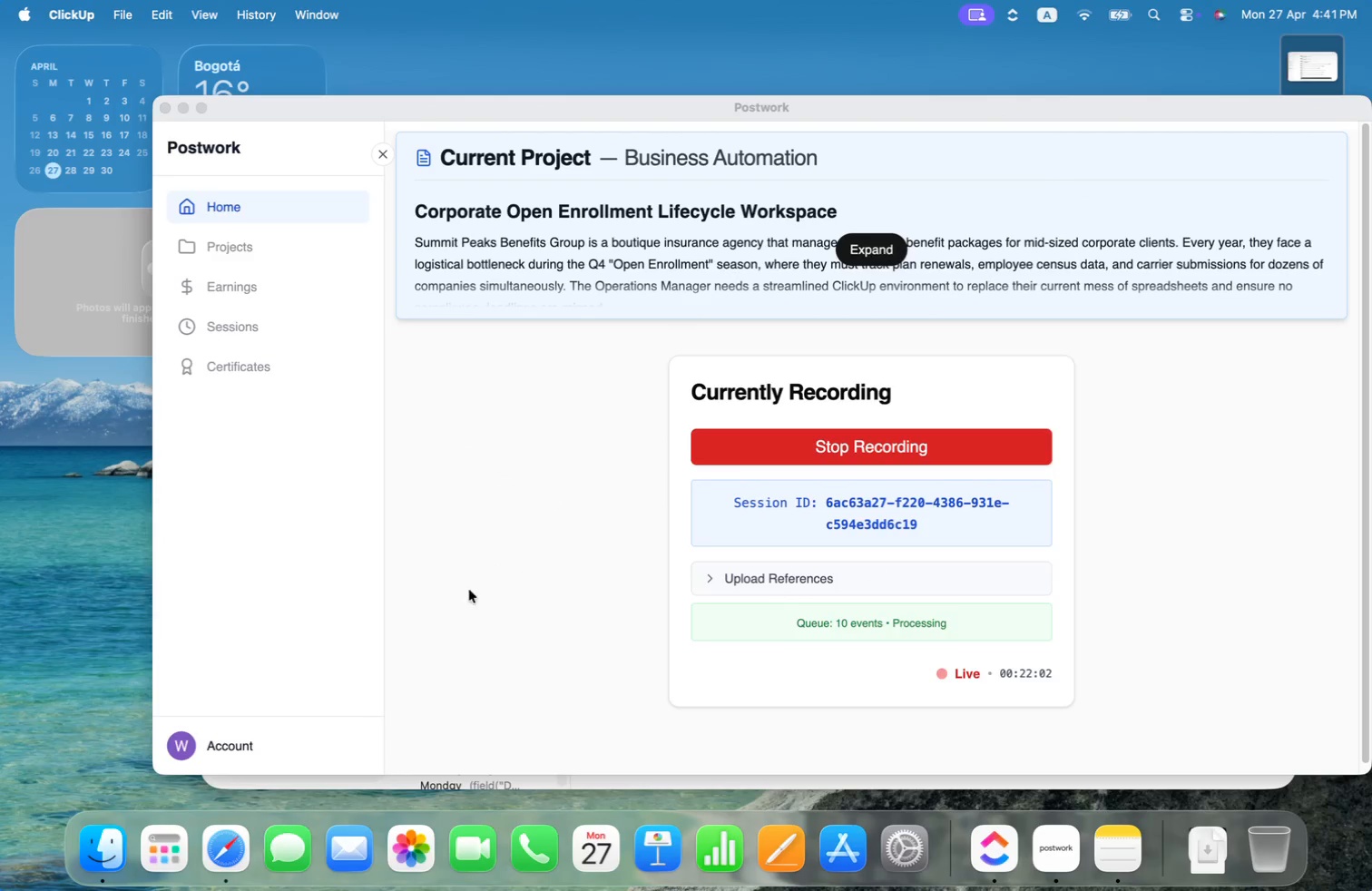 
wait(5.19)
 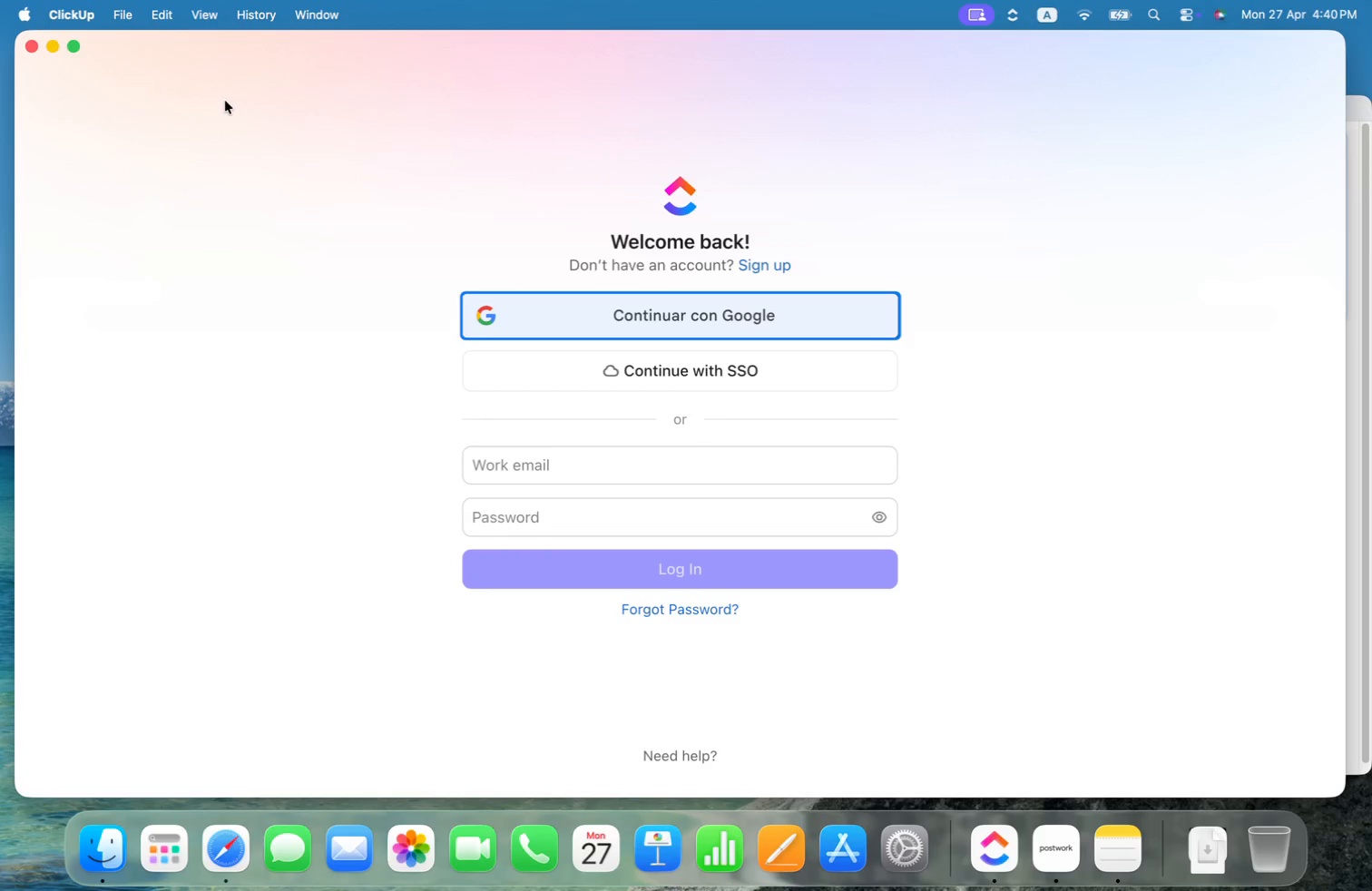 
left_click([225, 852])
 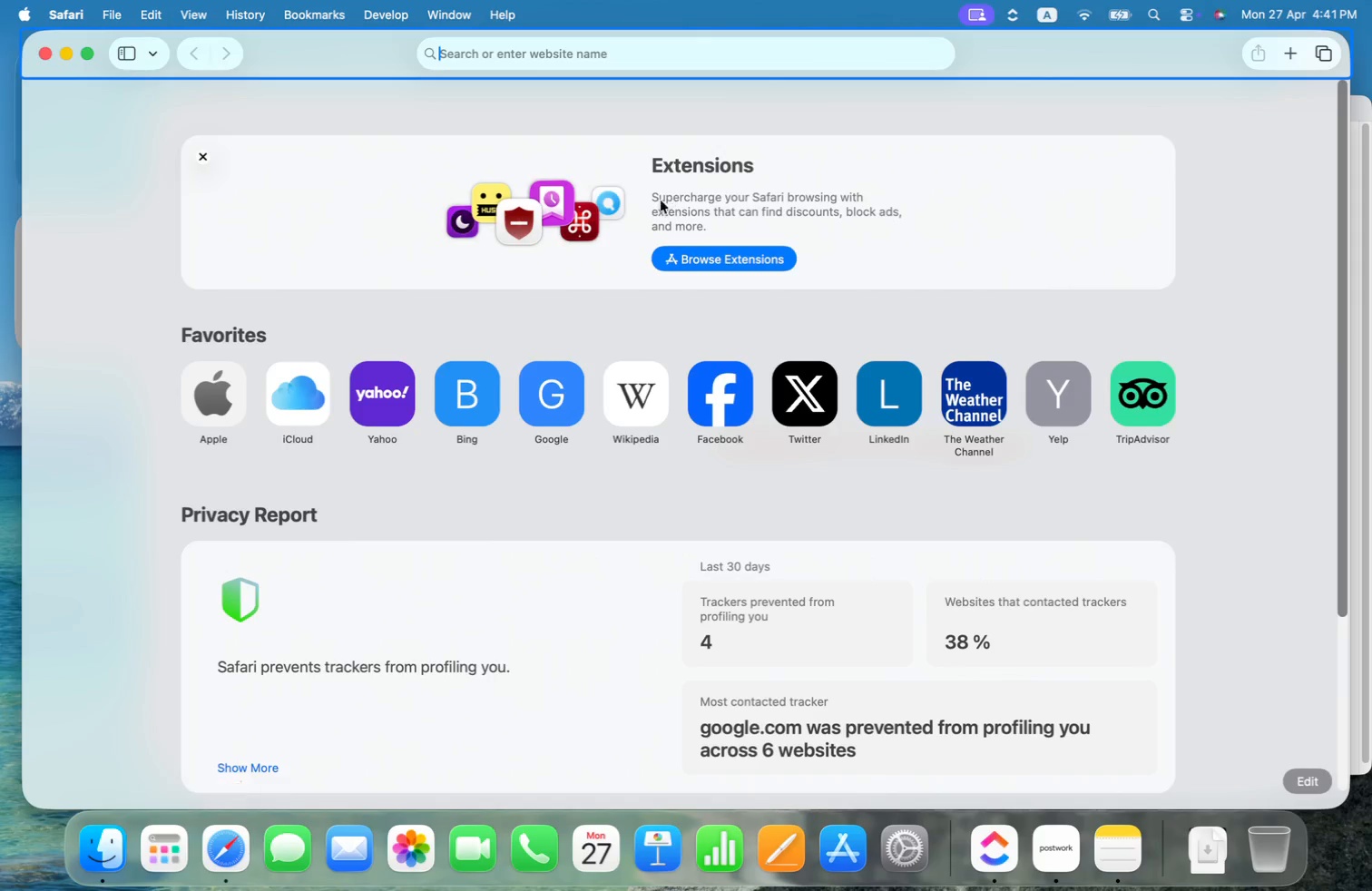 
left_click([666, 50])
 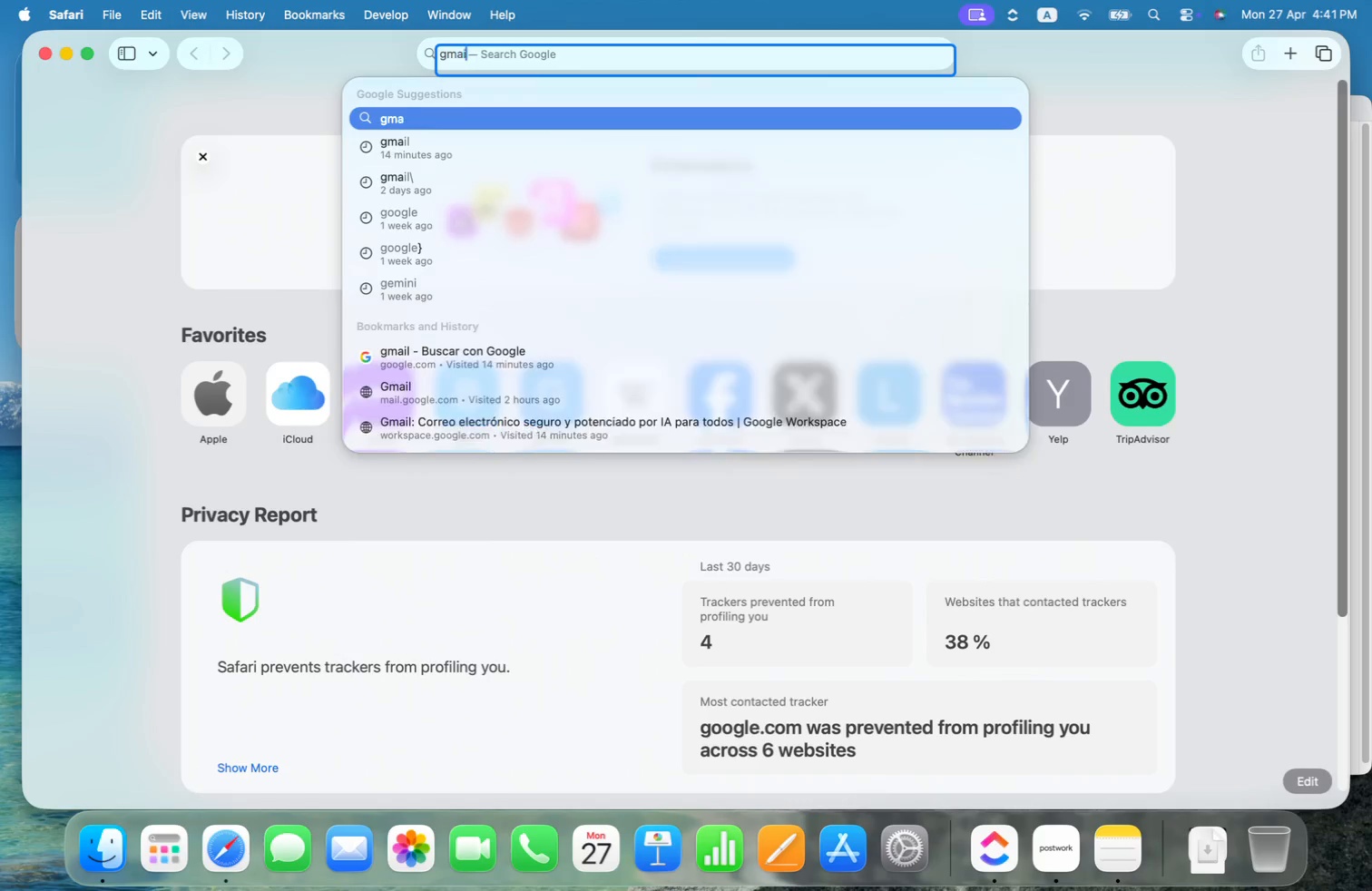 
type(gmail)
 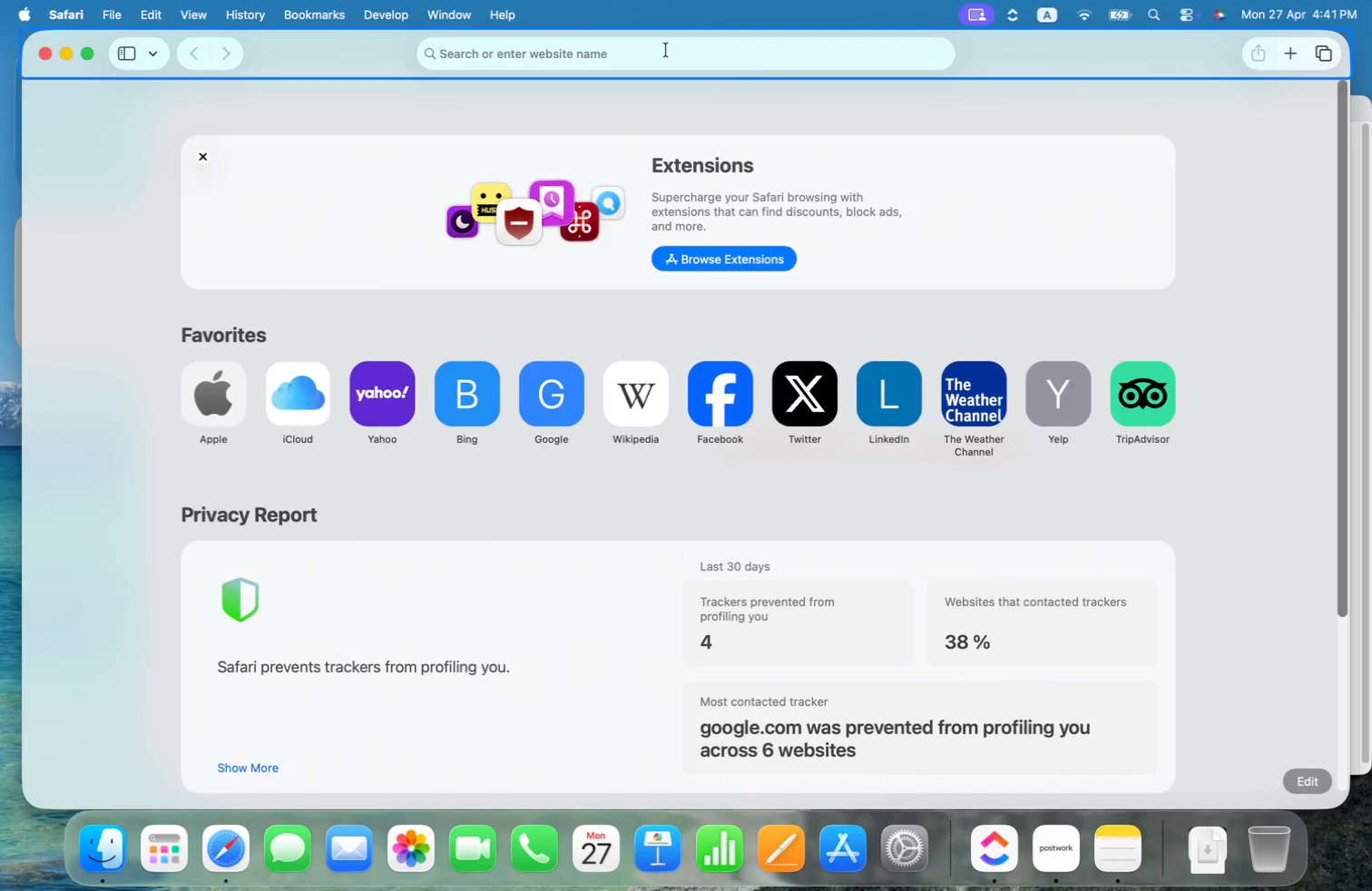 
key(Enter)
 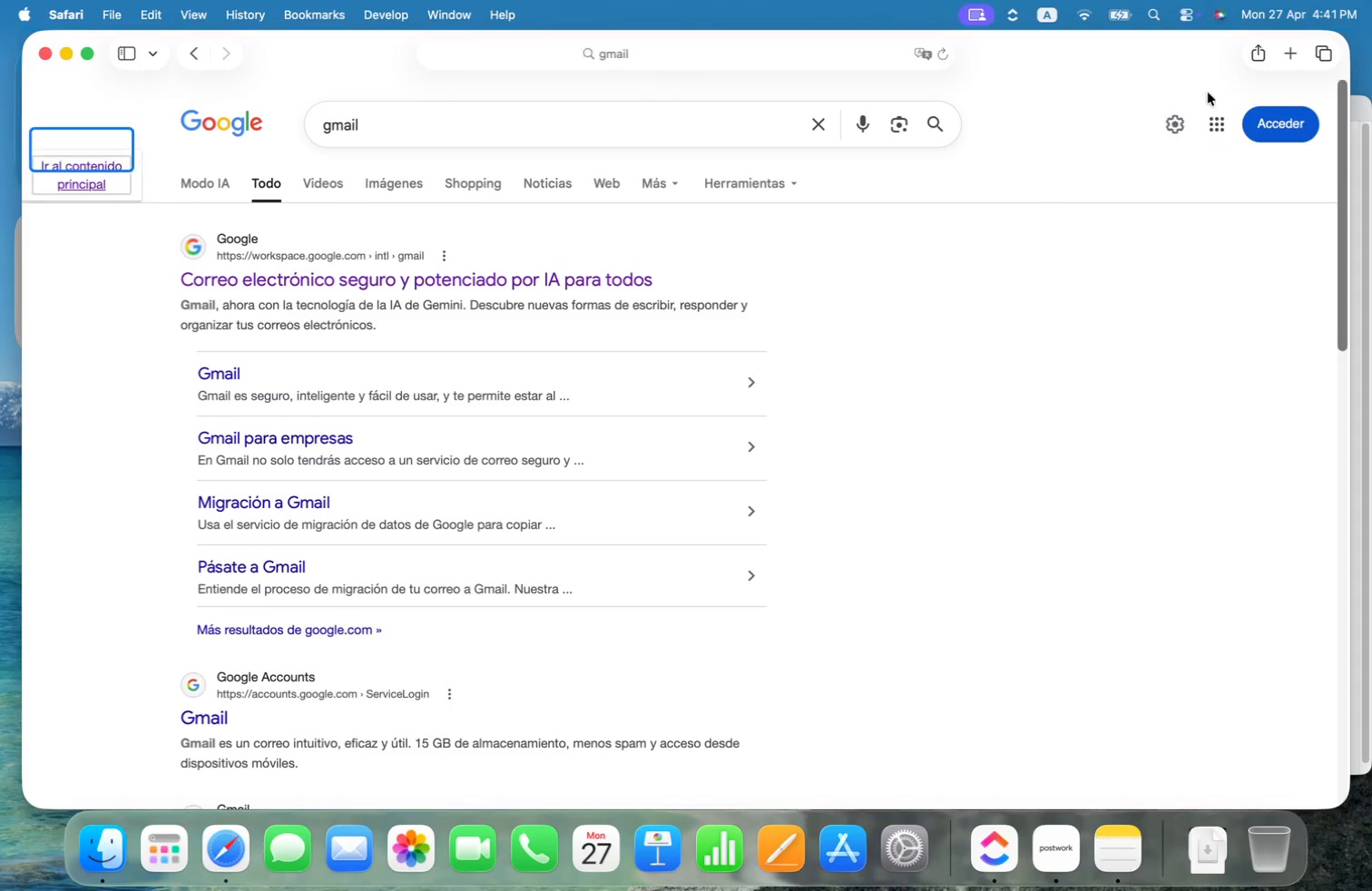 
left_click([1280, 122])
 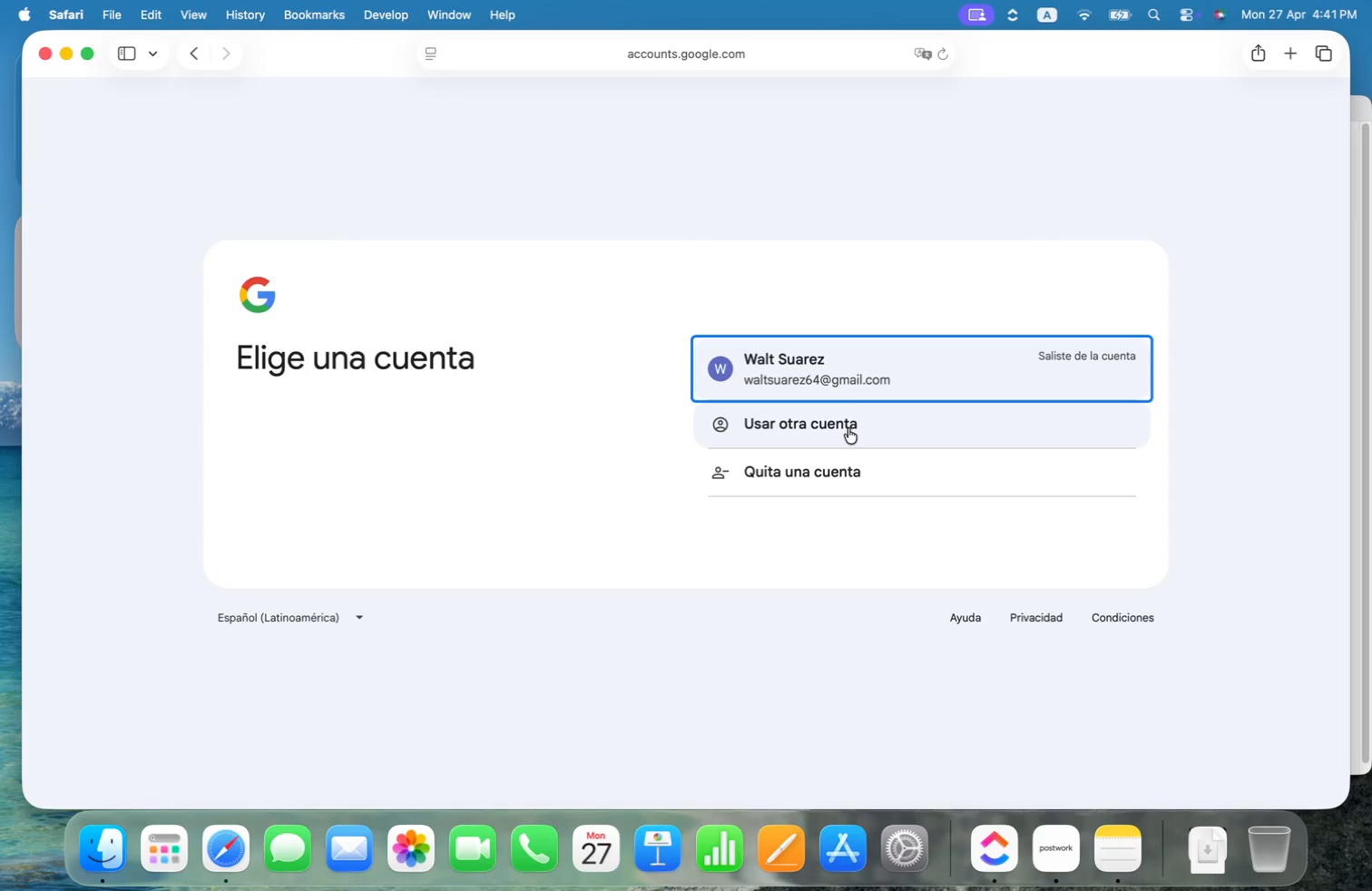 
left_click([839, 468])
 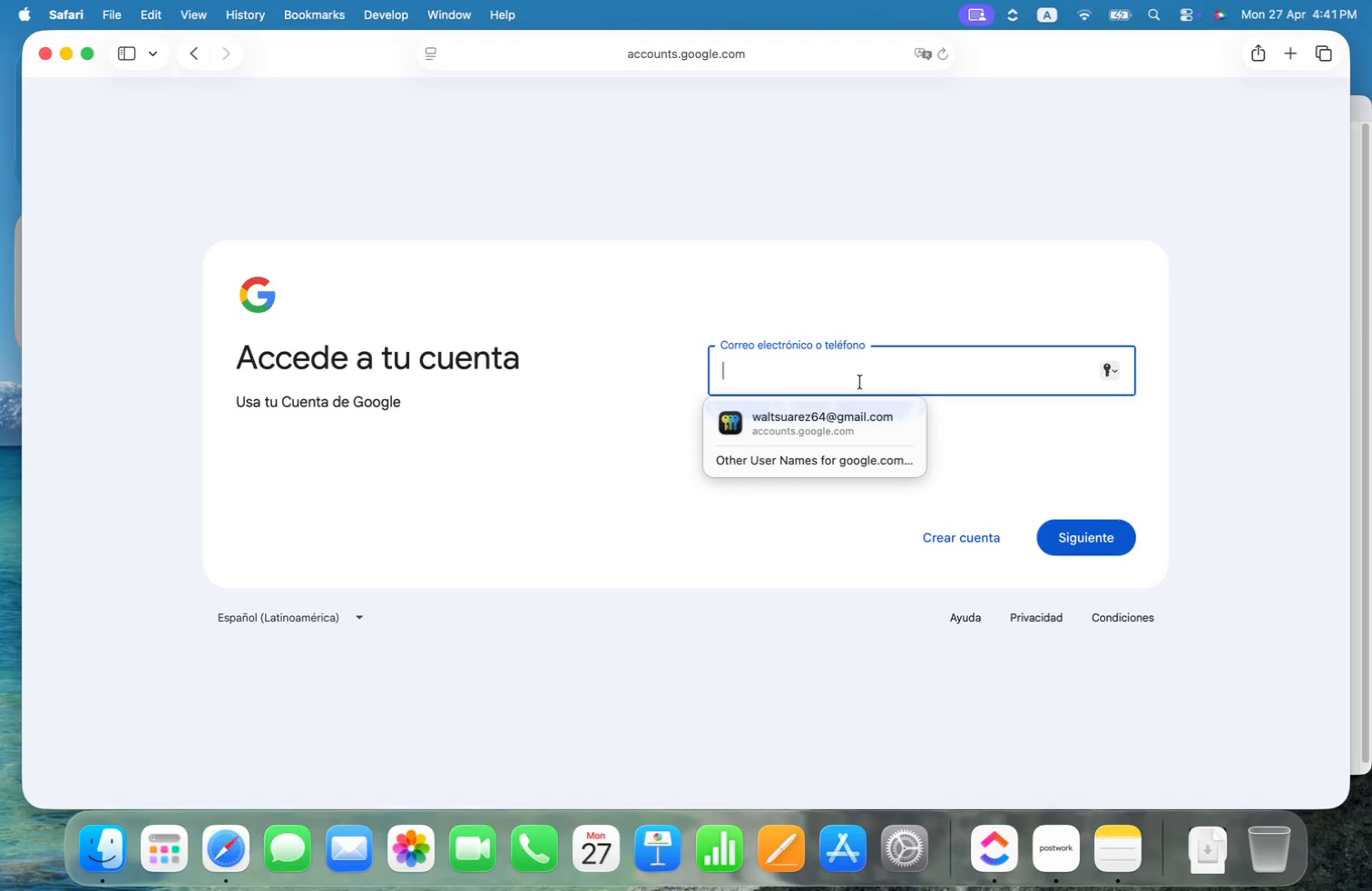 
wait(5.26)
 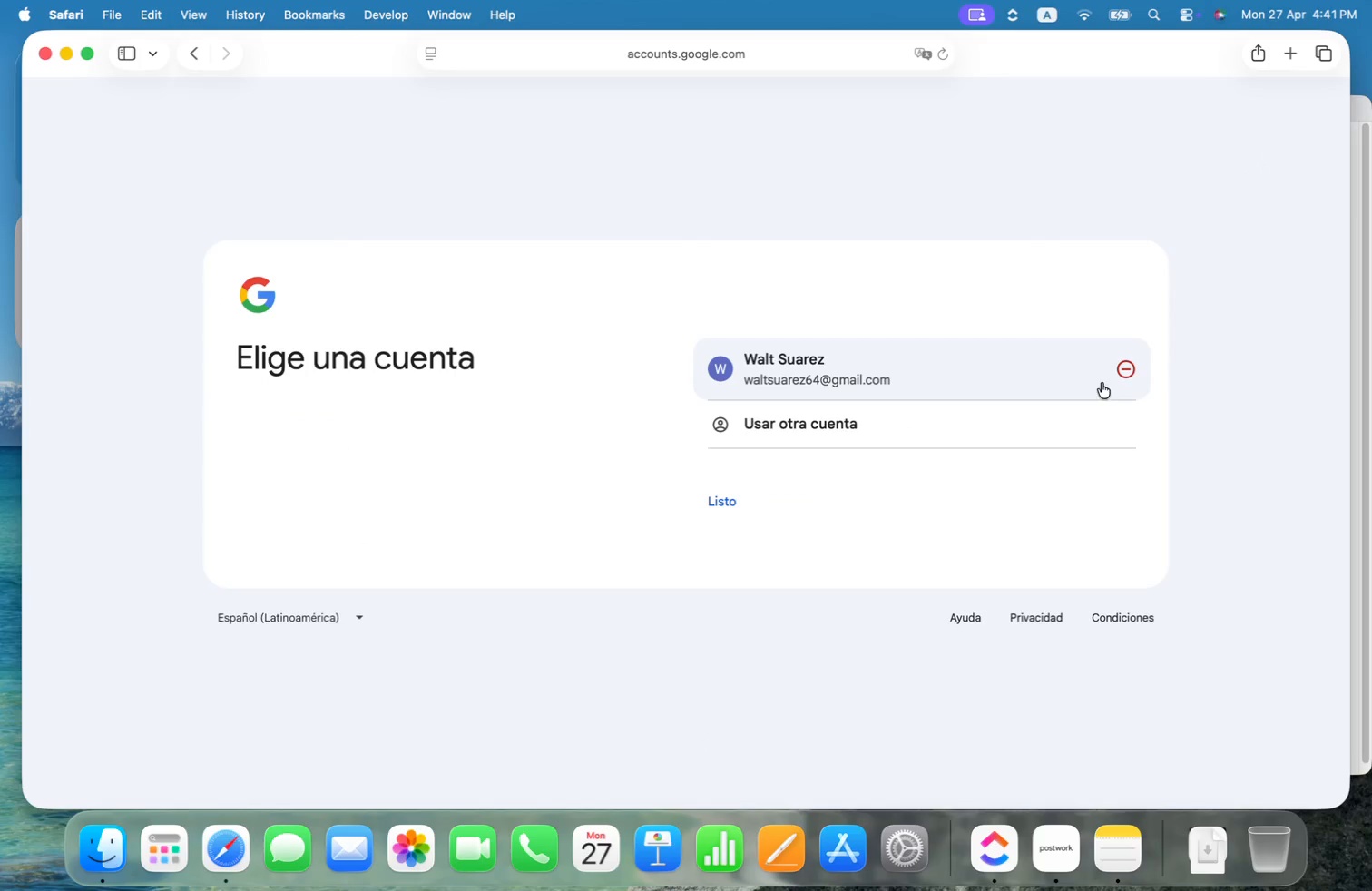 
type([redacted])
 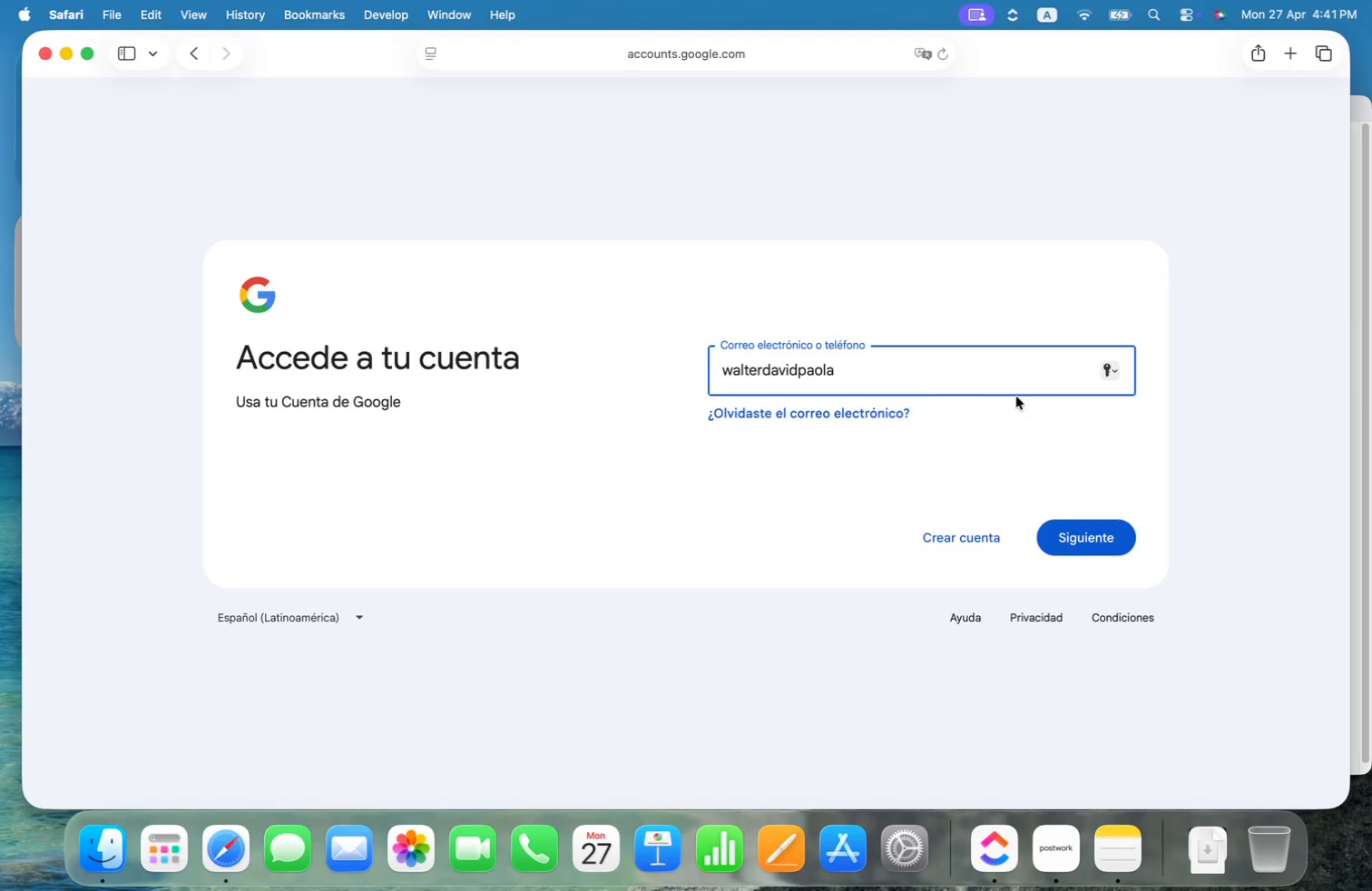 
left_click([1100, 538])
 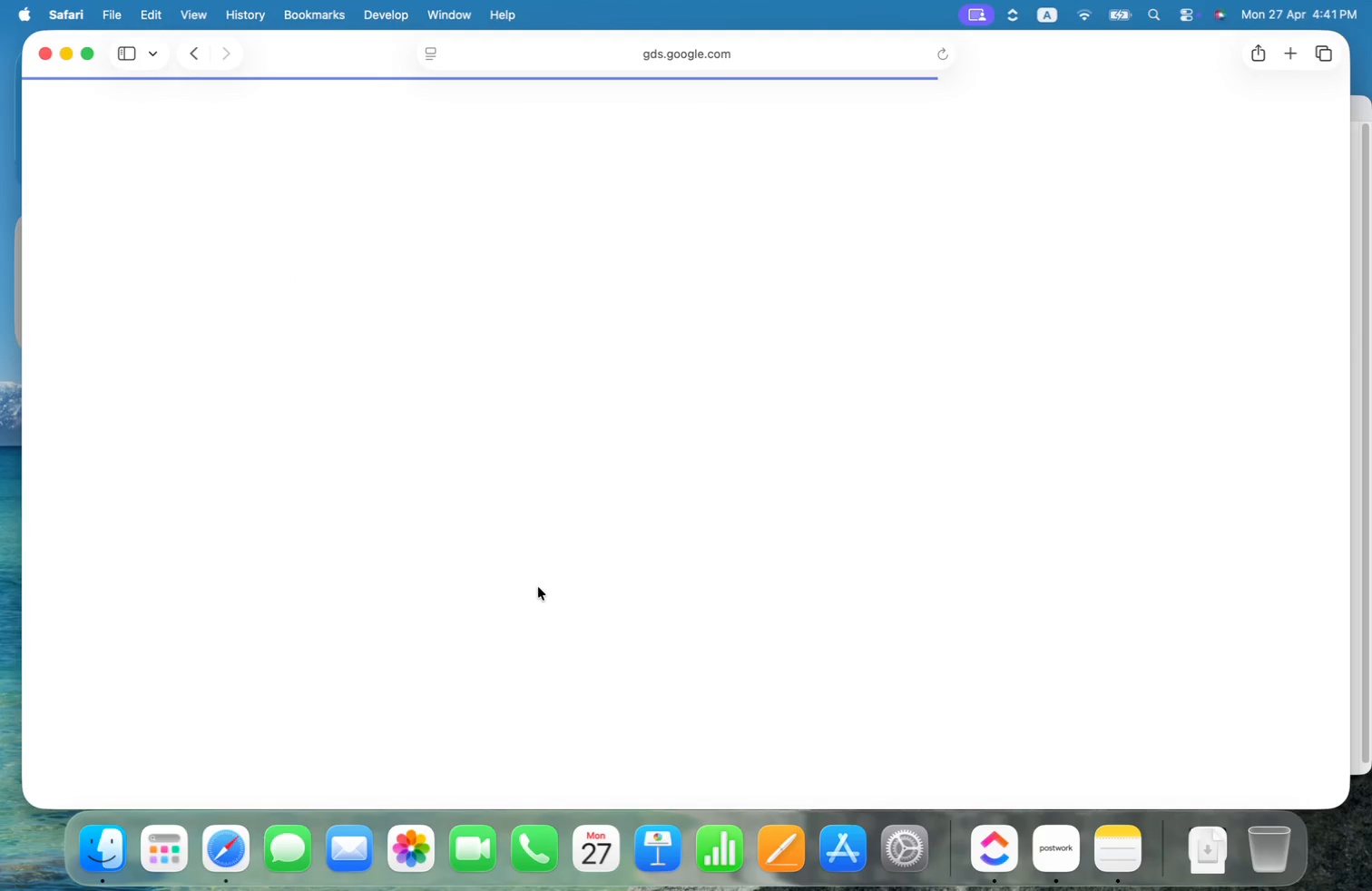 
wait(29.67)
 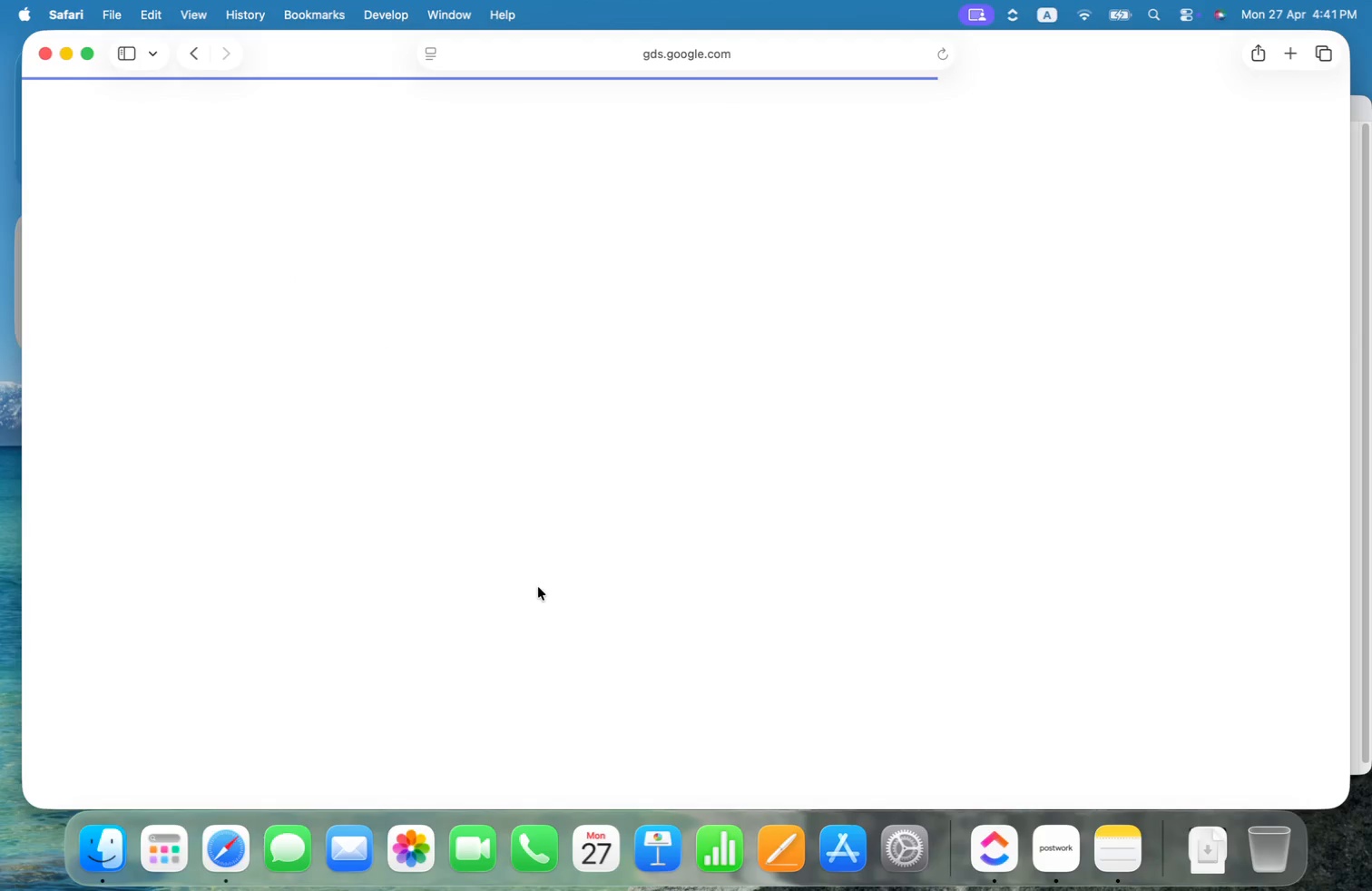 
left_click([1108, 553])
 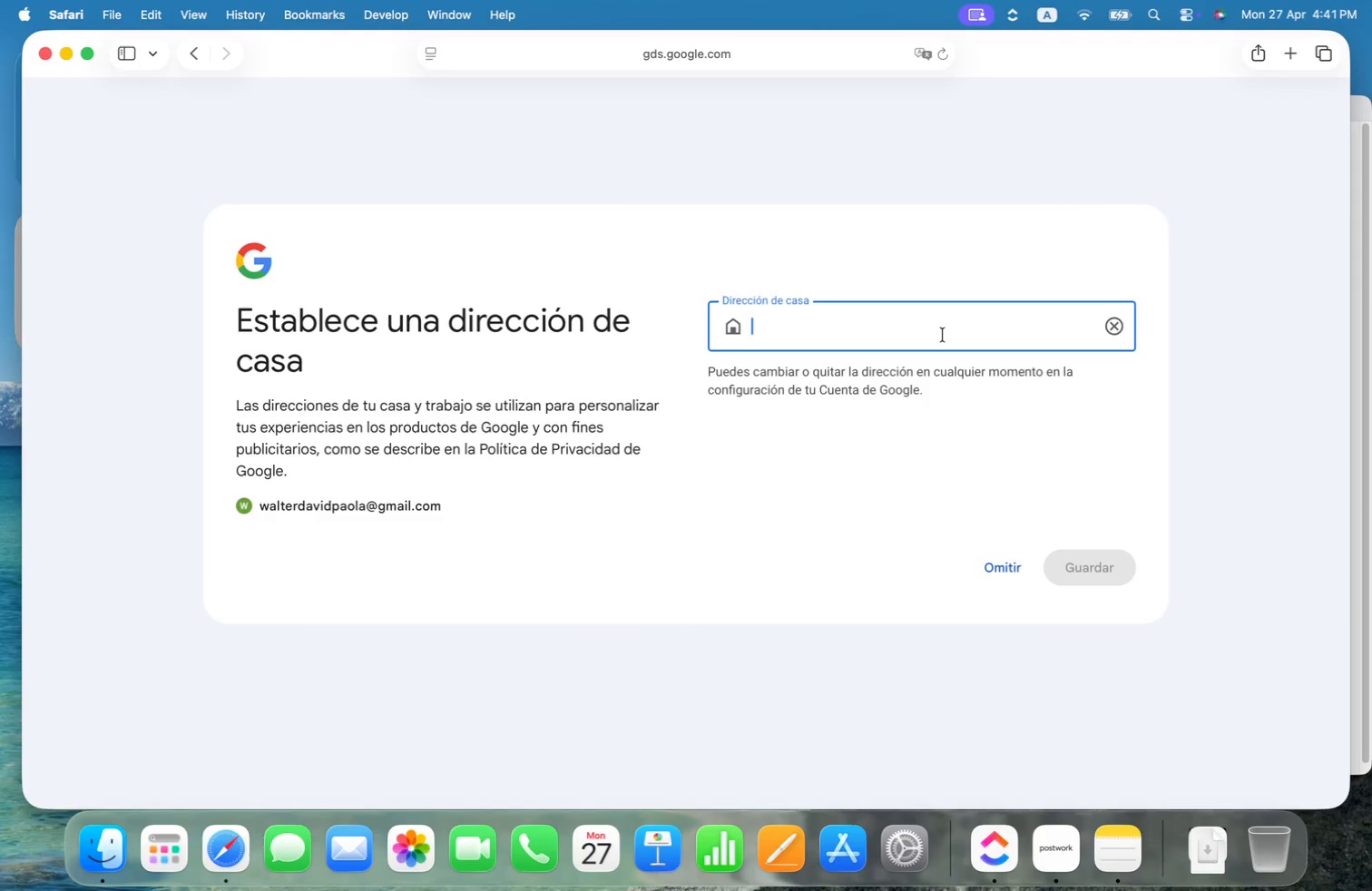 
left_click([1010, 562])
 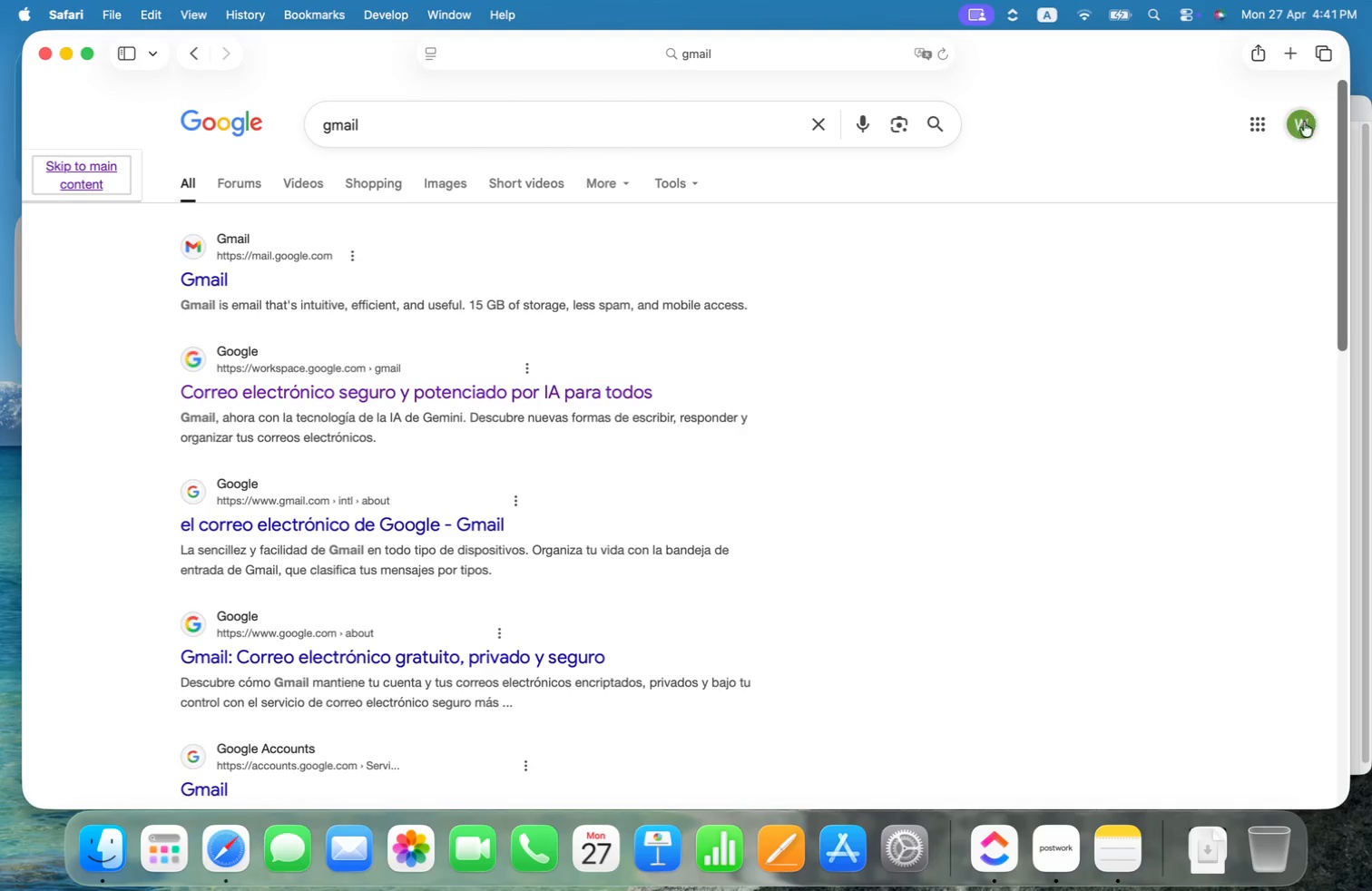 
left_click([208, 274])
 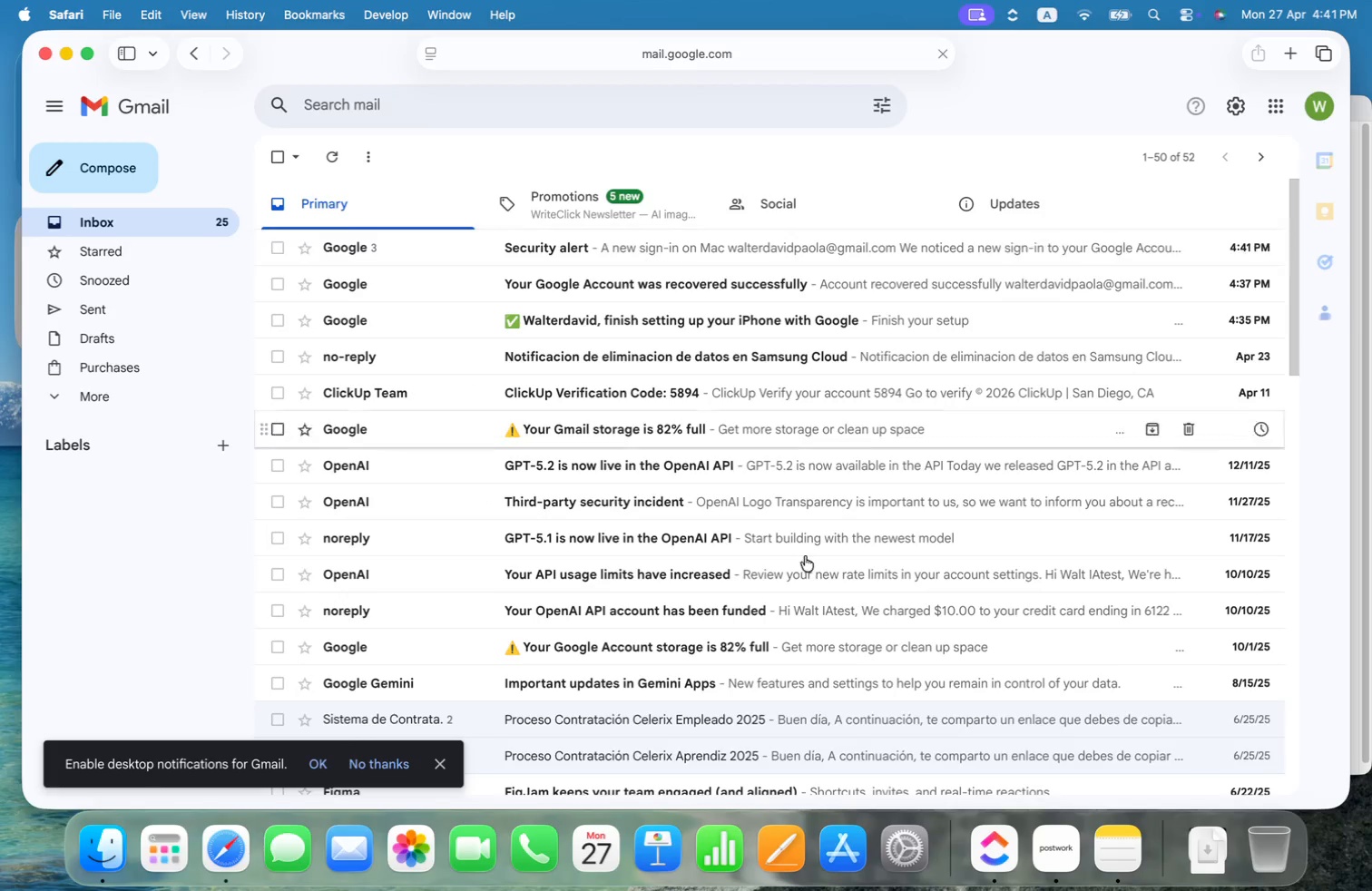 
left_click([987, 836])
 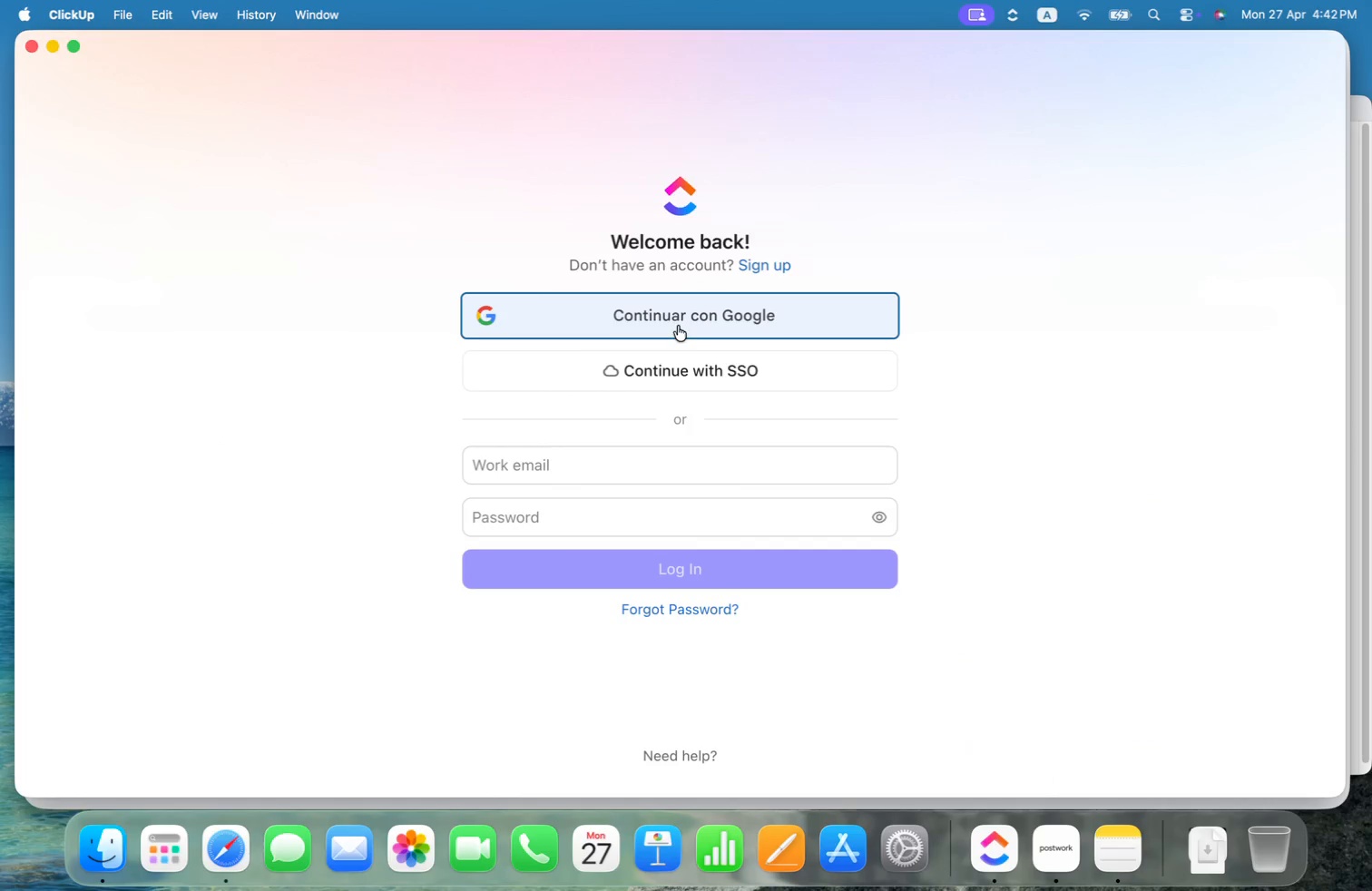 
type(walterdavidpaolaq)
key(Backspace)
type(@gmail.com)
 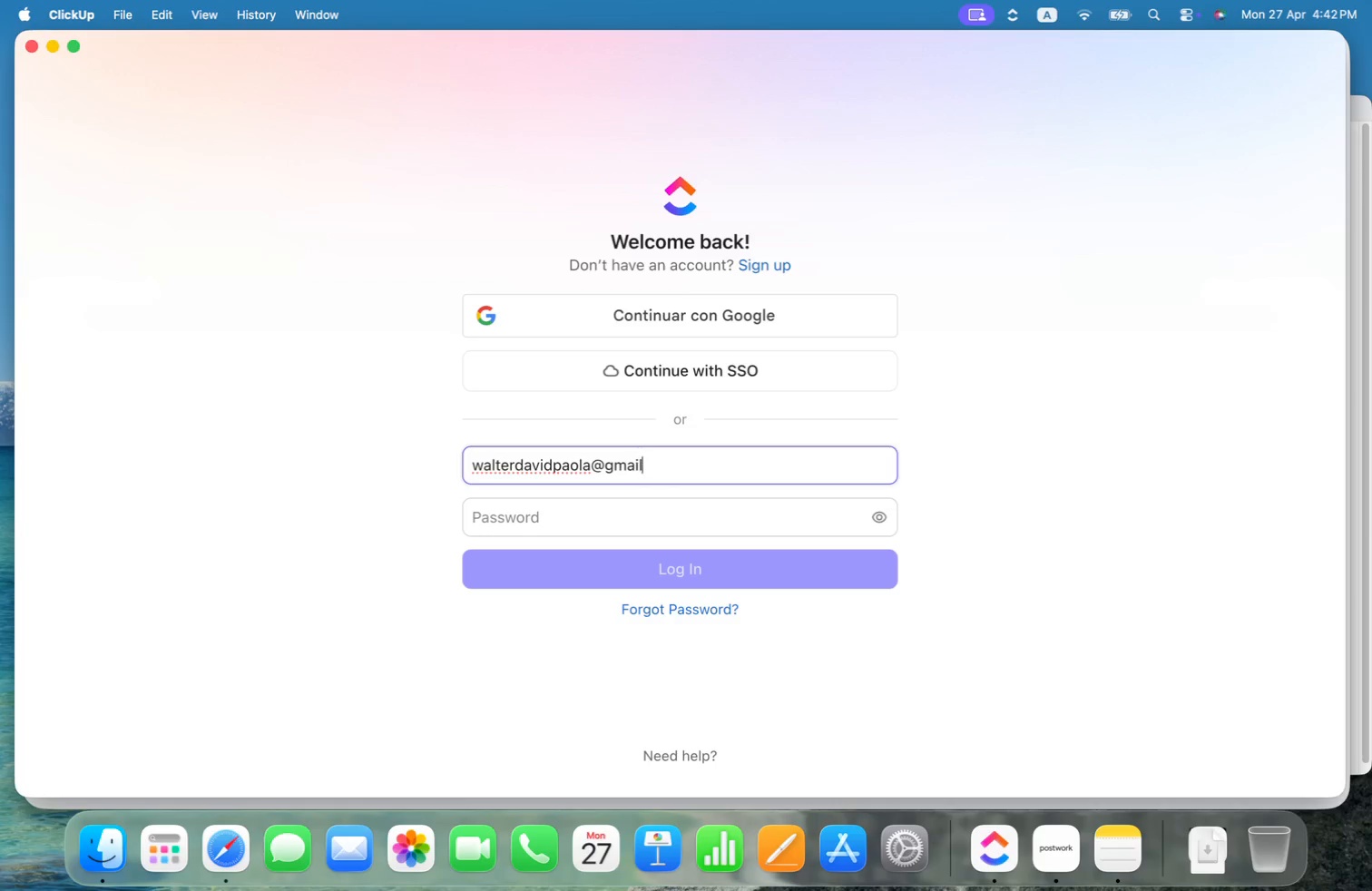 
hold_key(key=AltRight, duration=0.48)
 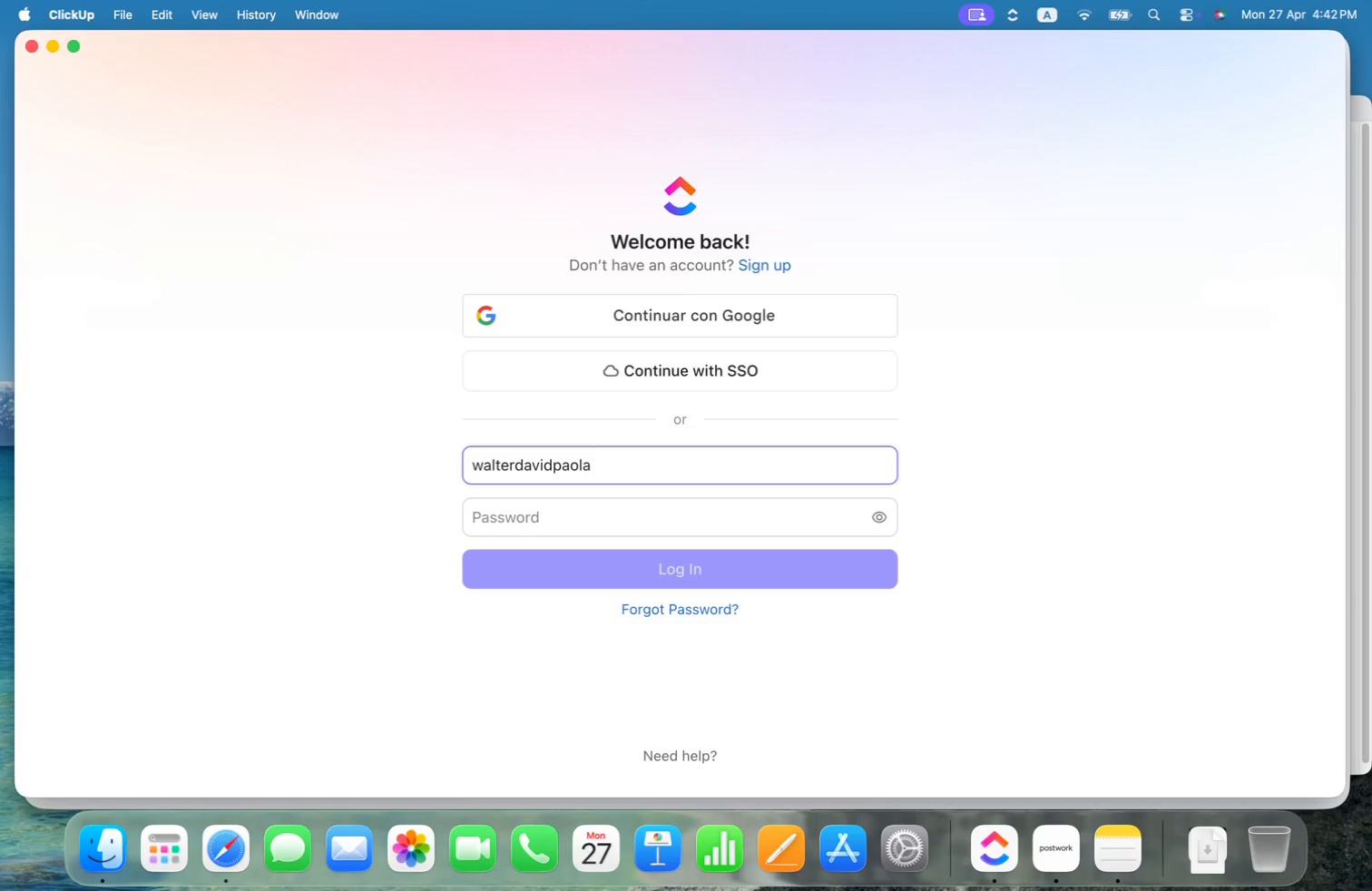 
left_click([239, 165])
 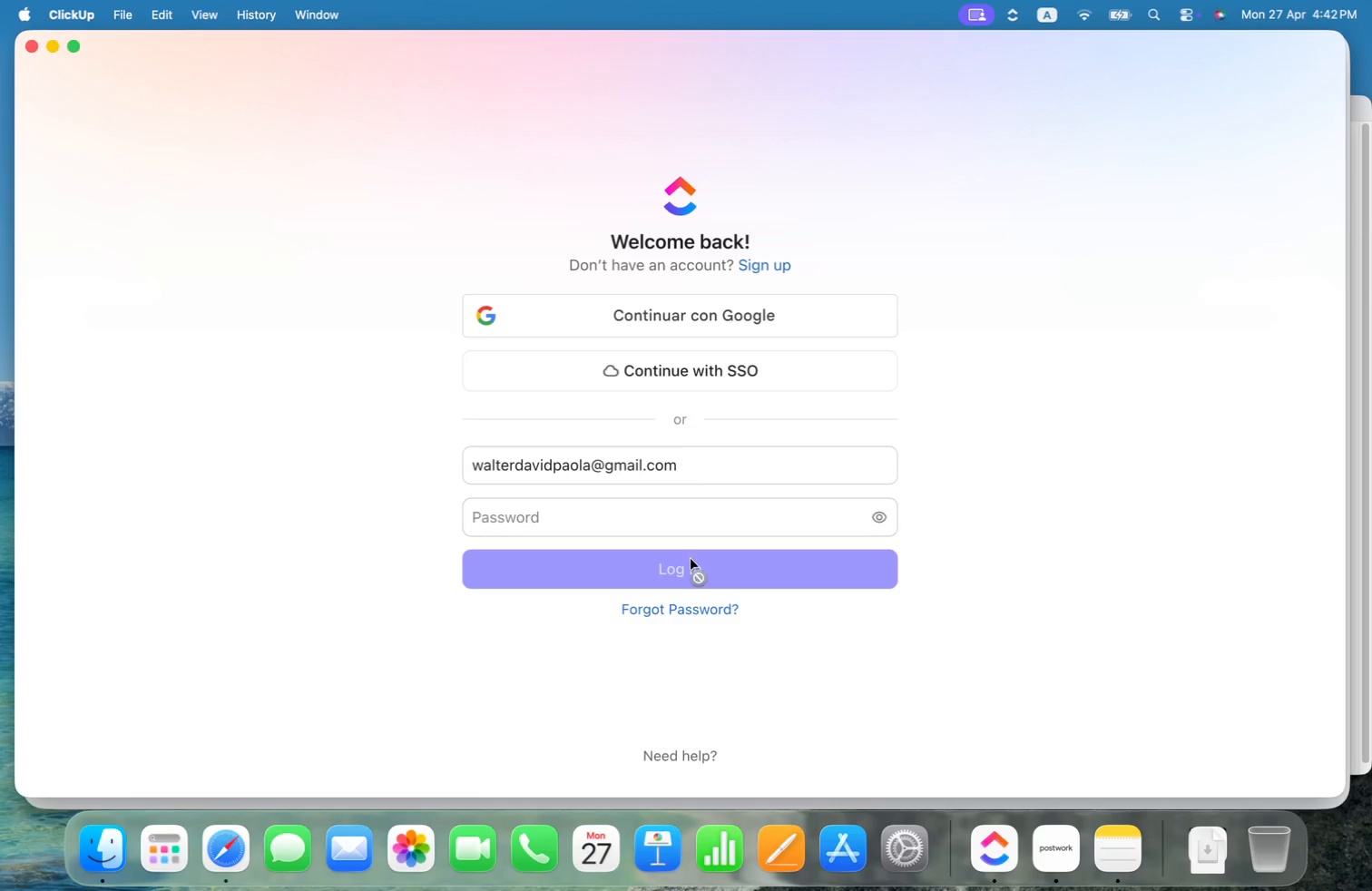 
left_click([691, 608])
 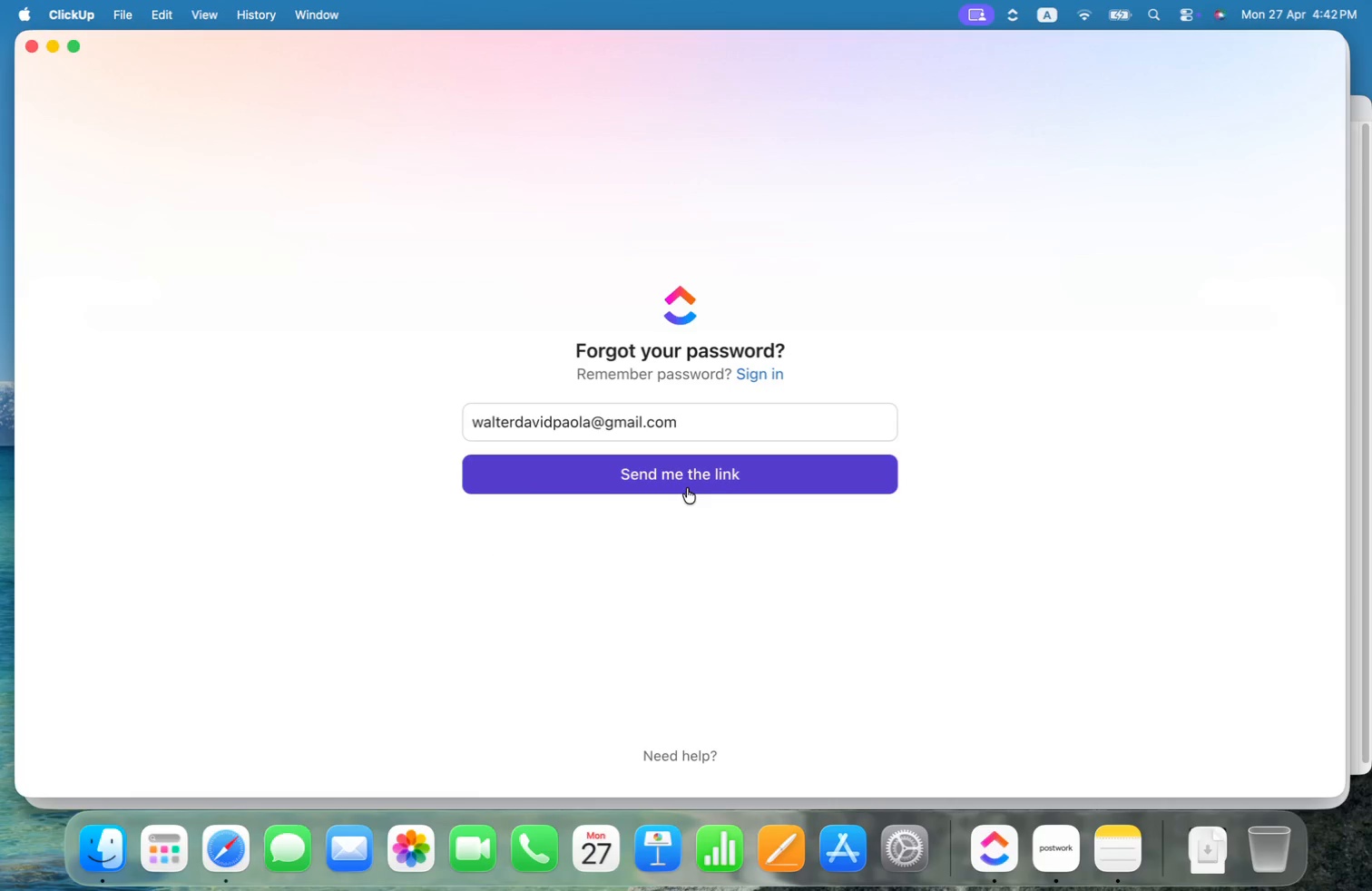 
left_click([687, 487])
 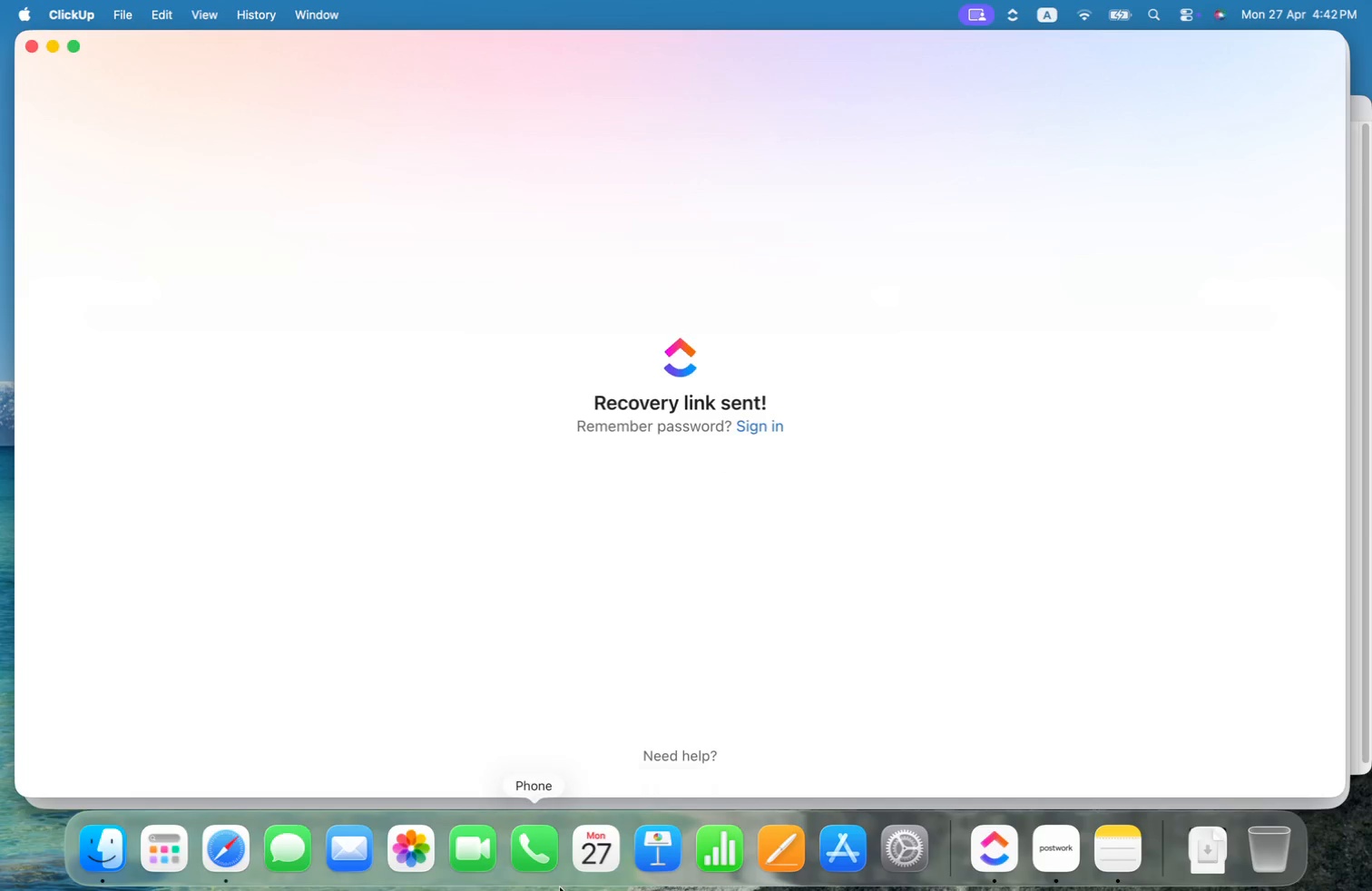 
left_click([224, 840])
 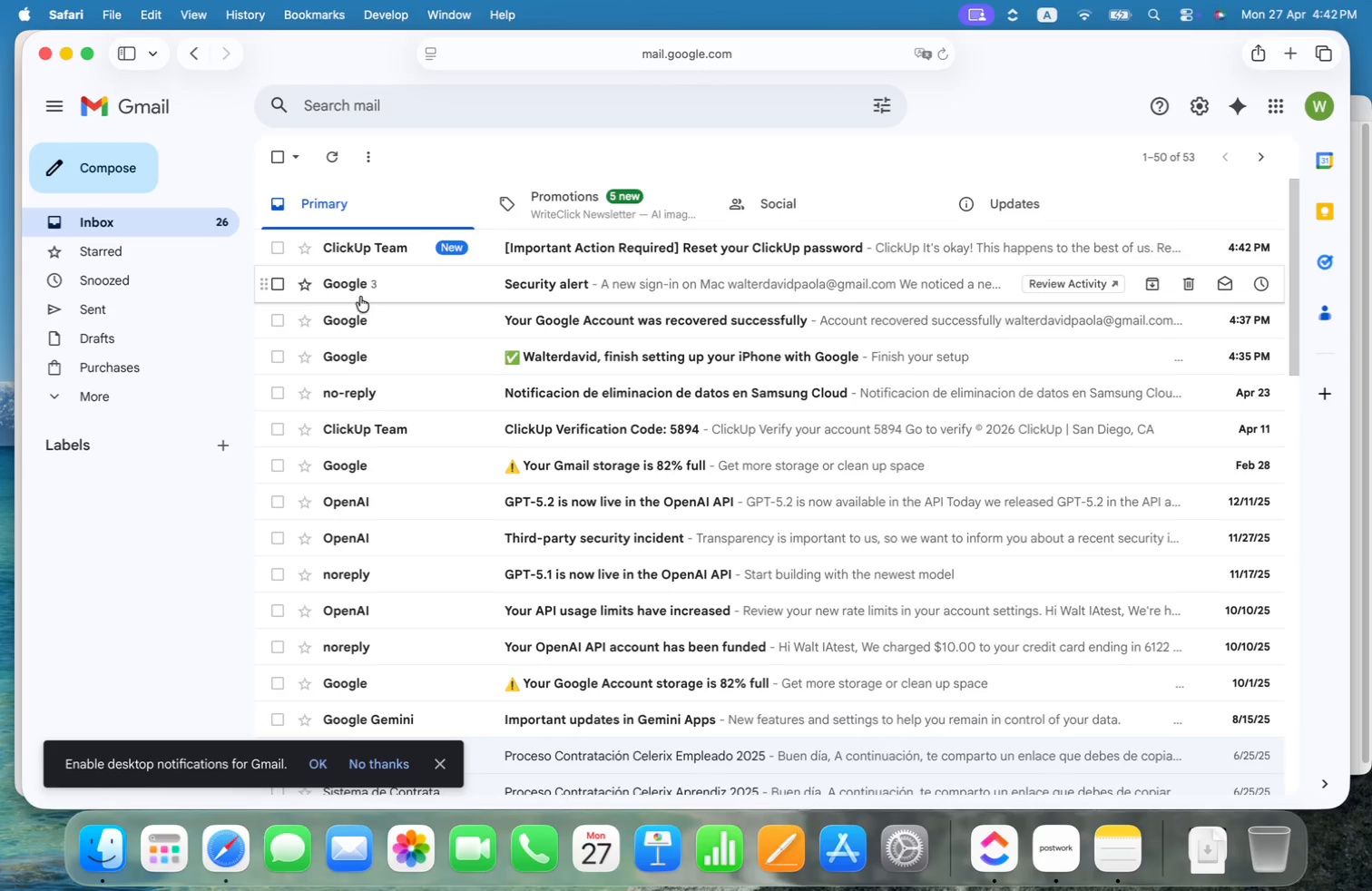 
mouse_move([367, 249])
 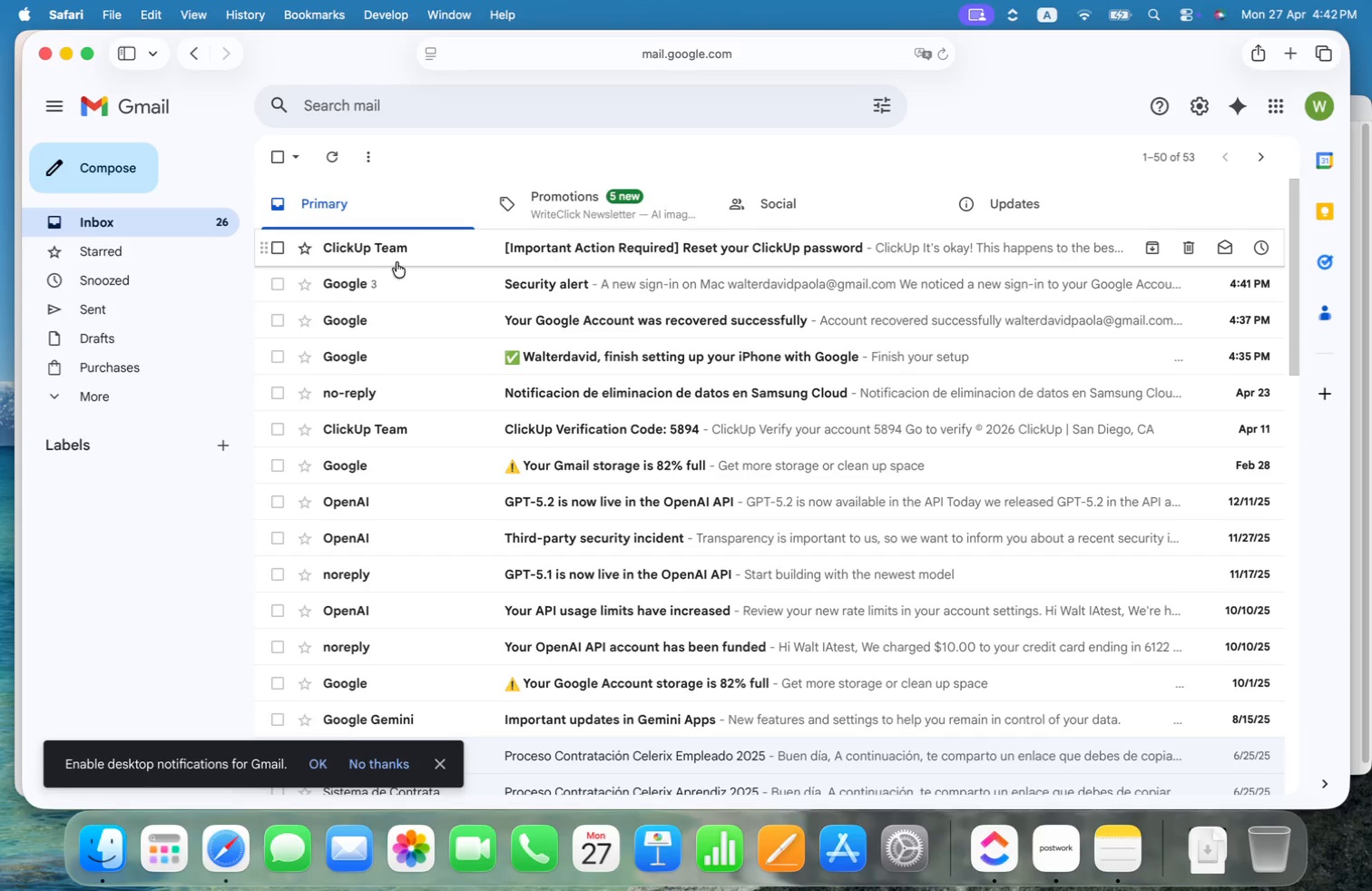 
left_click([398, 249])
 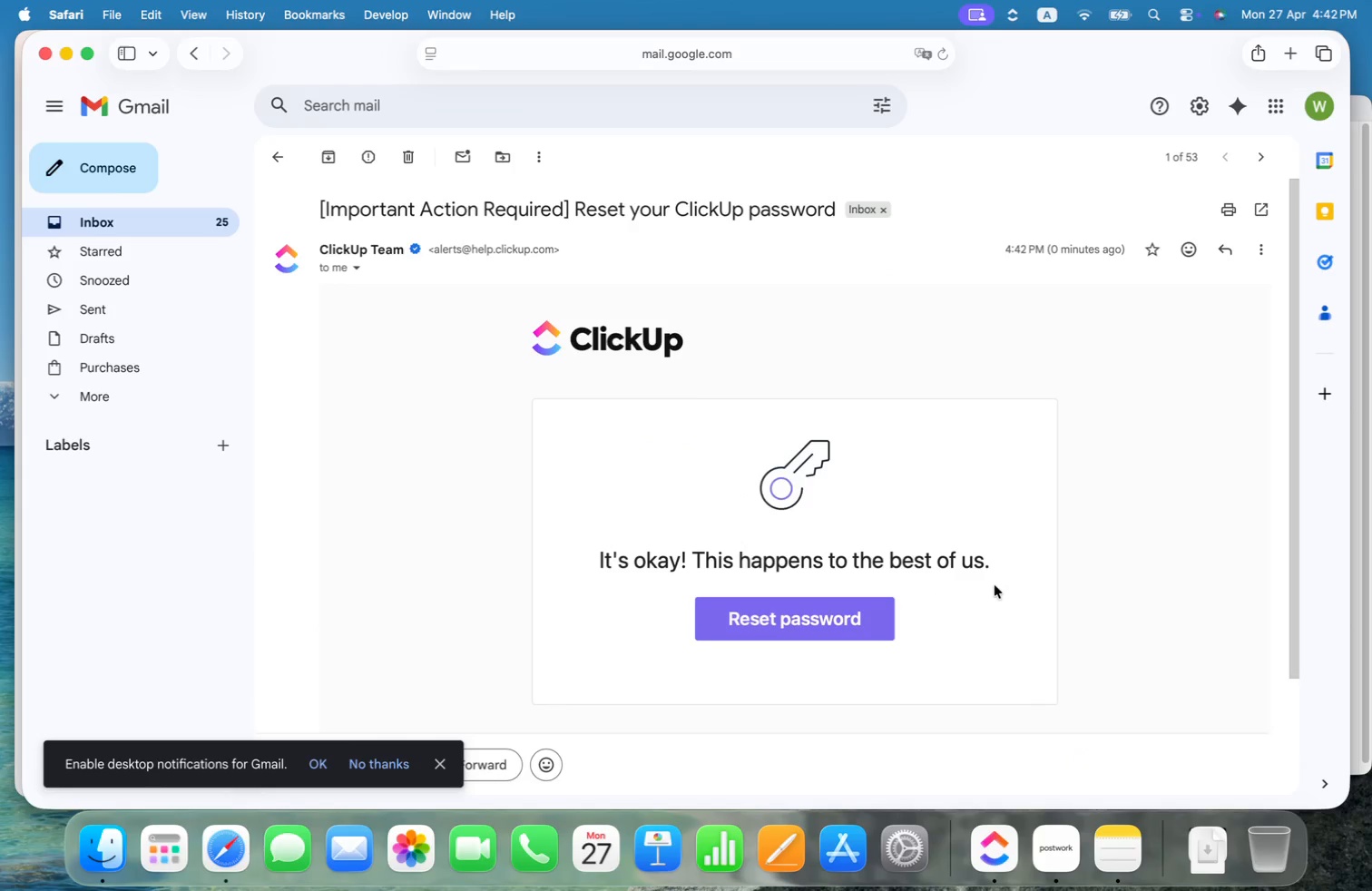 
left_click([828, 606])